 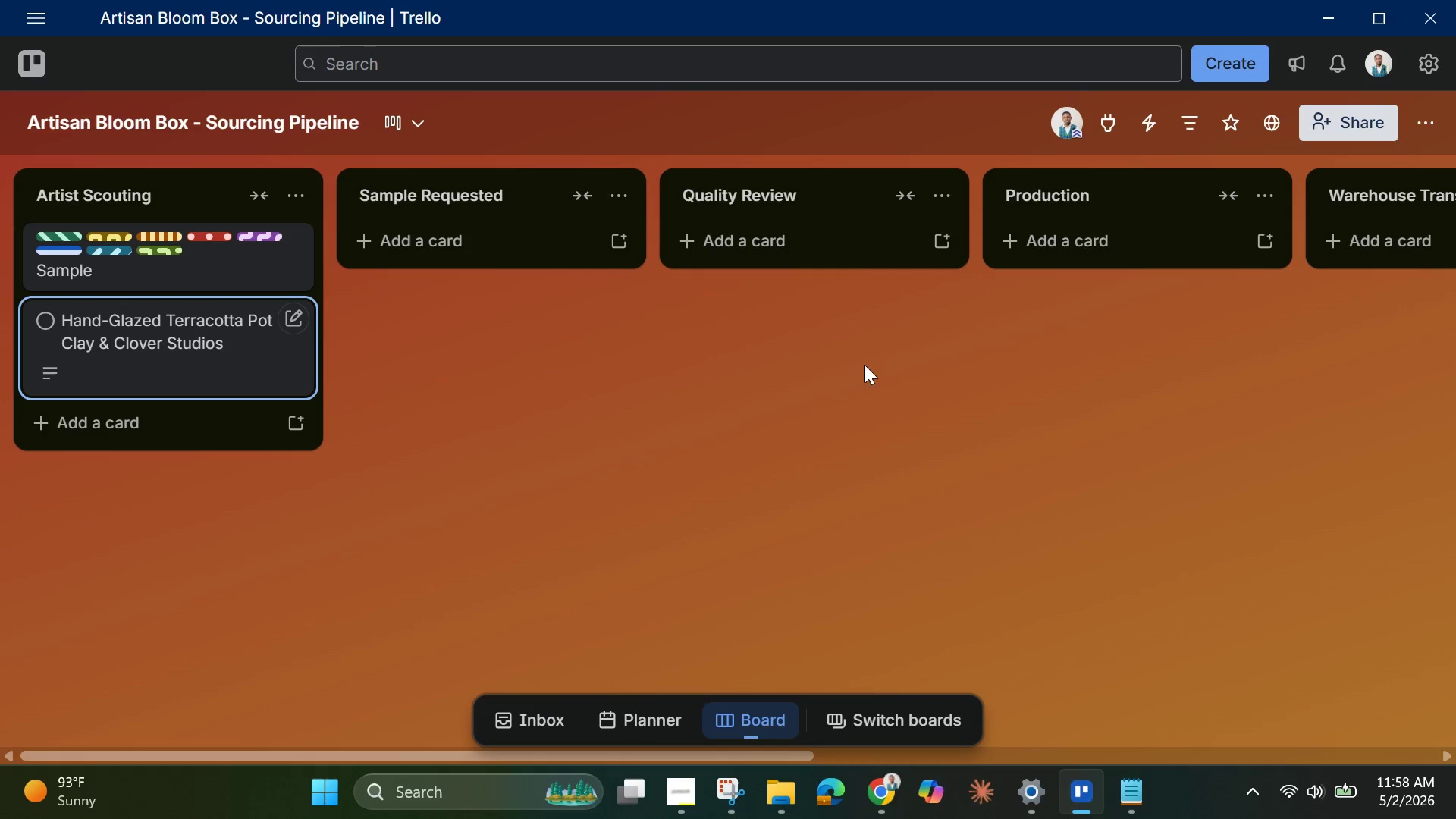 
left_click_drag(start_coordinate=[151, 370], to_coordinate=[1115, 290])
 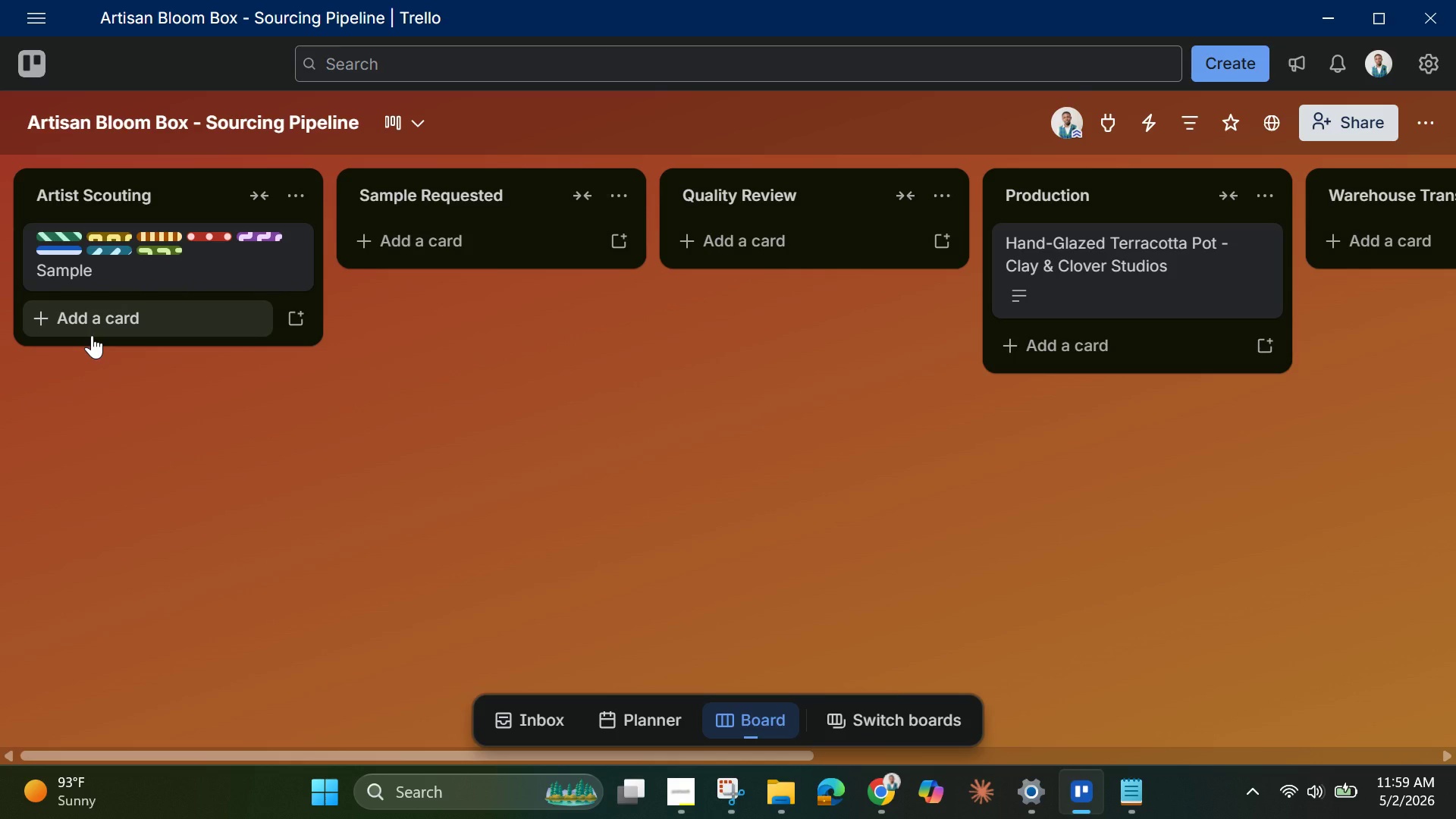 
wait(44.55)
 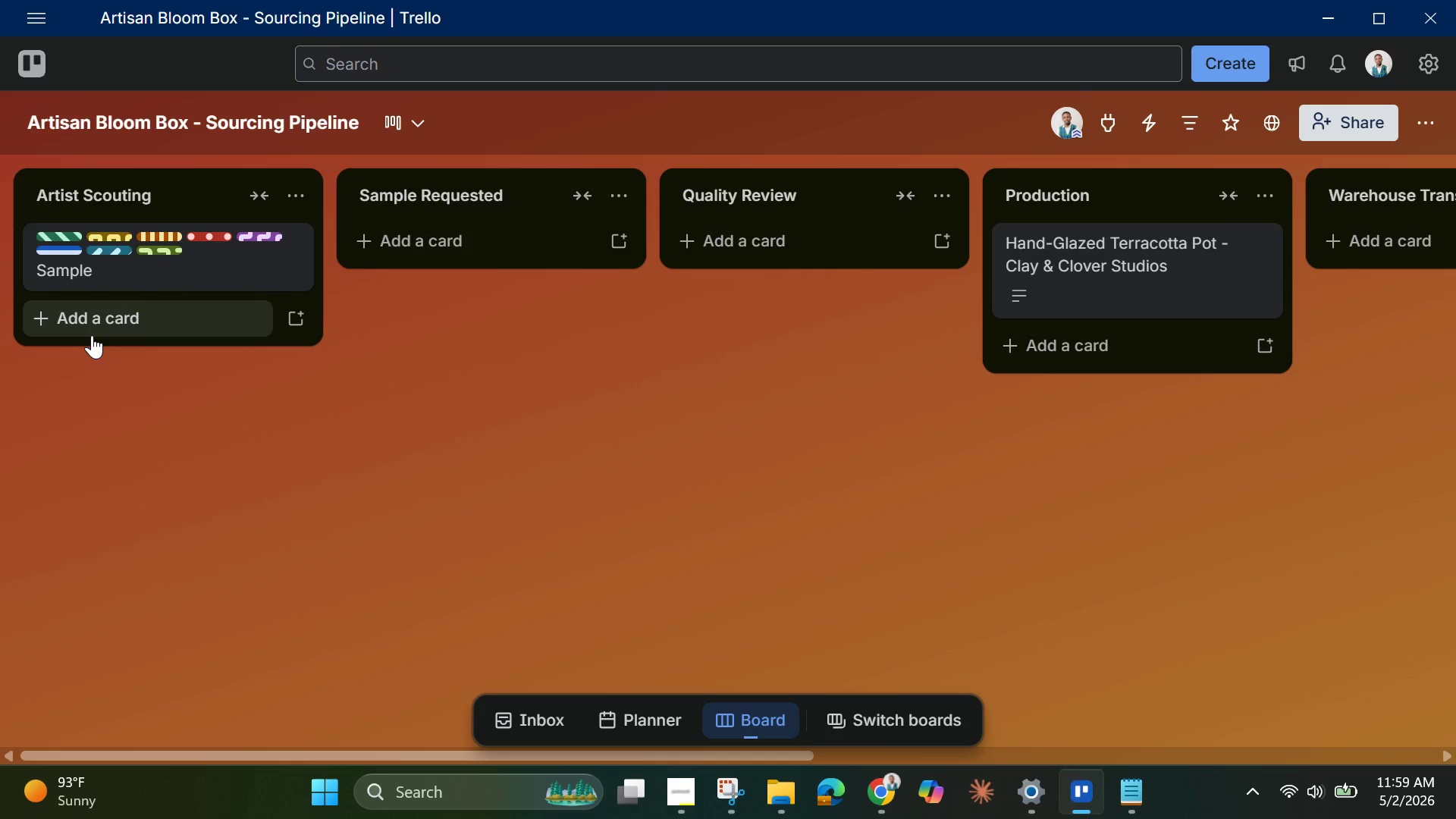 
left_click([184, 271])
 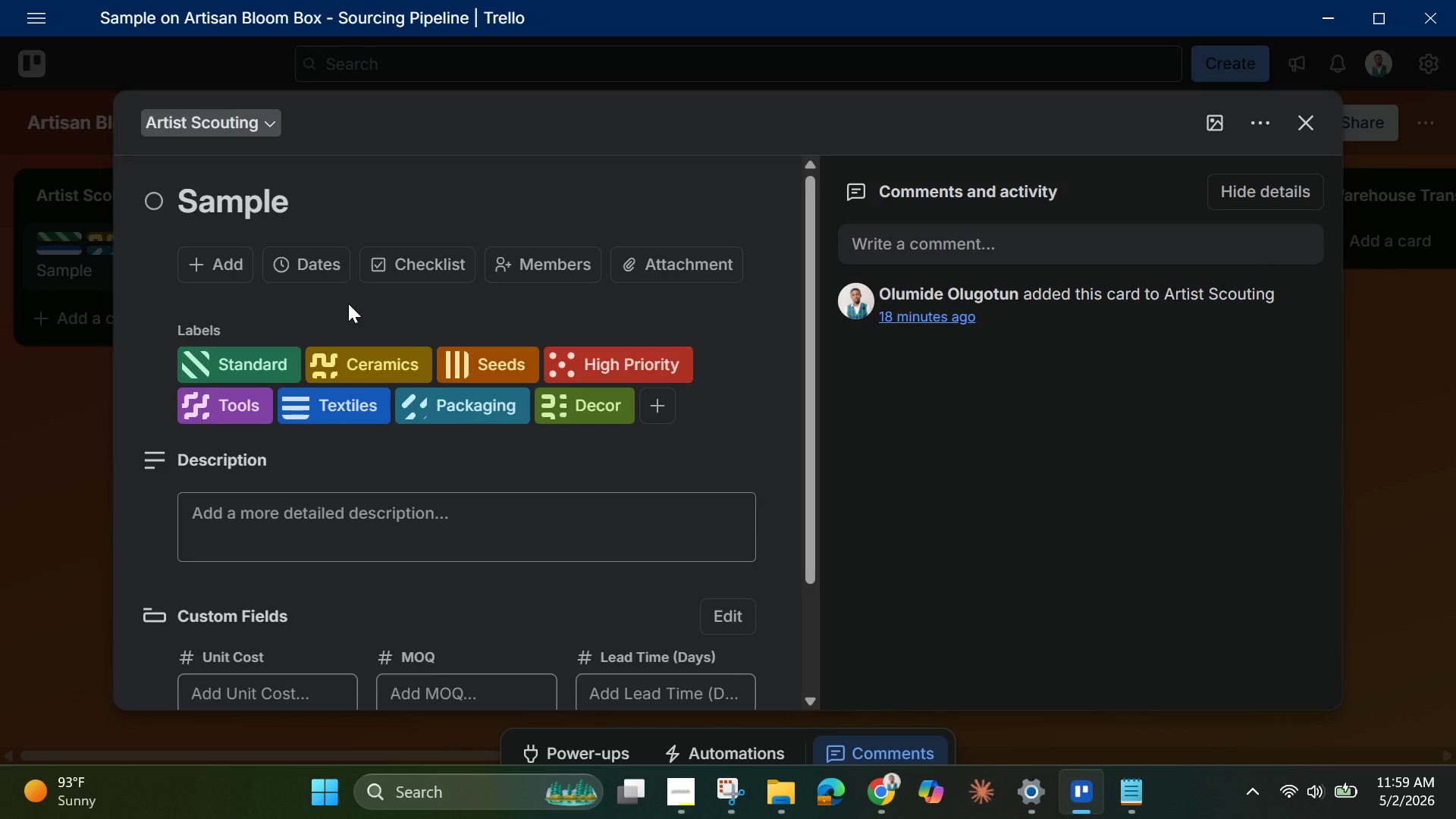 
wait(10.48)
 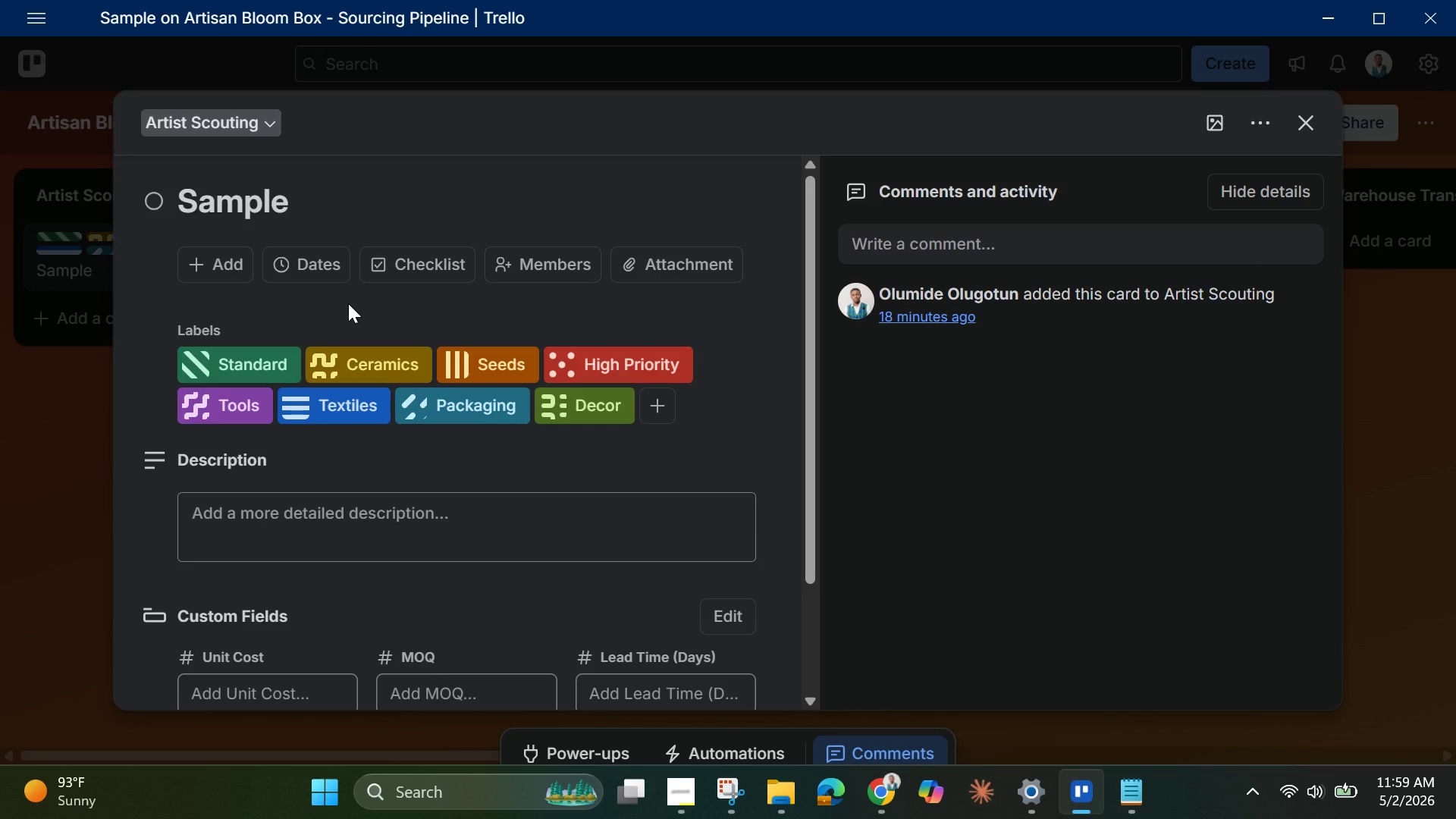 
left_click_drag(start_coordinate=[810, 537], to_coordinate=[797, 706])
 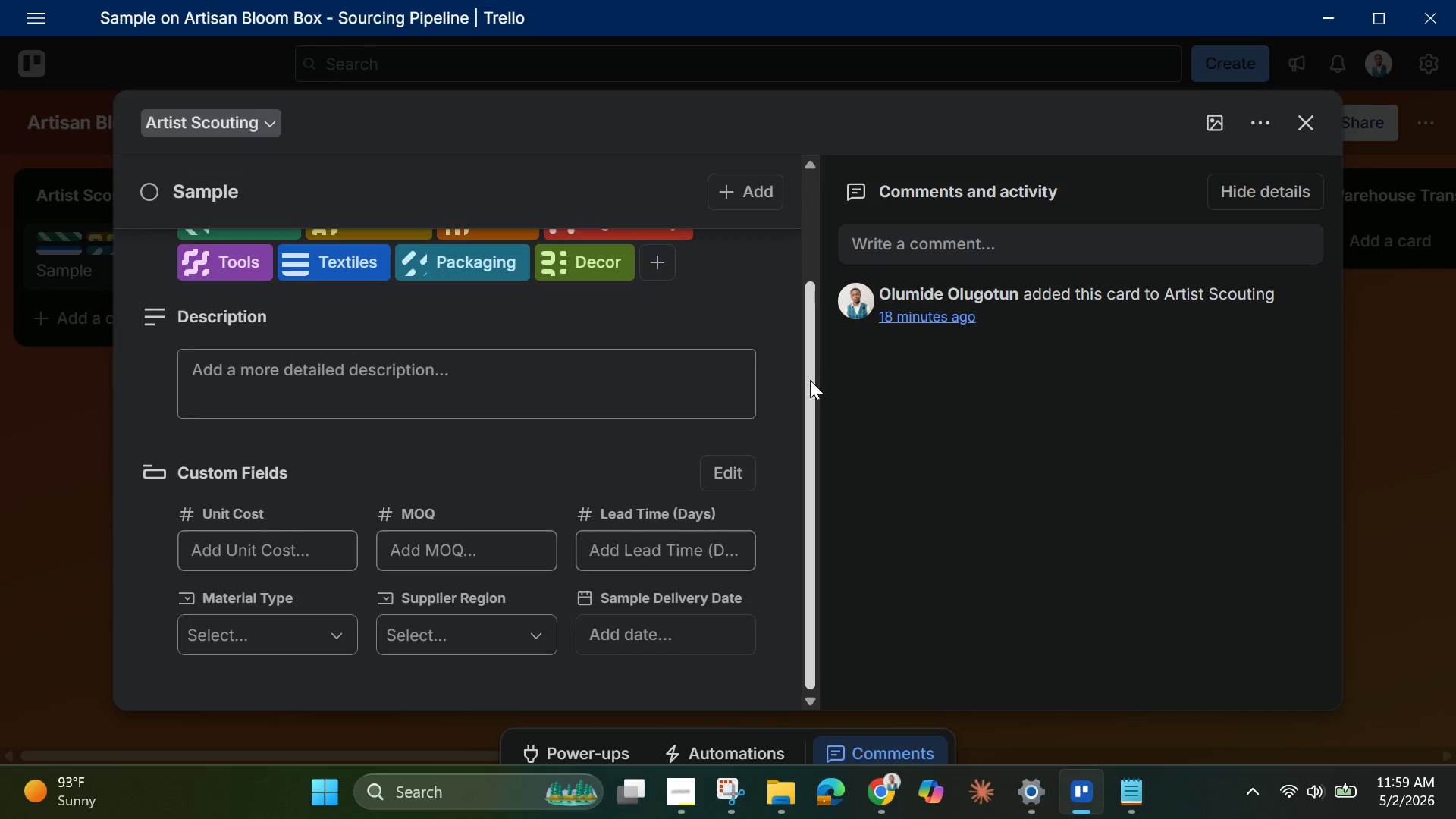 
left_click_drag(start_coordinate=[810, 380], to_coordinate=[792, 243])
 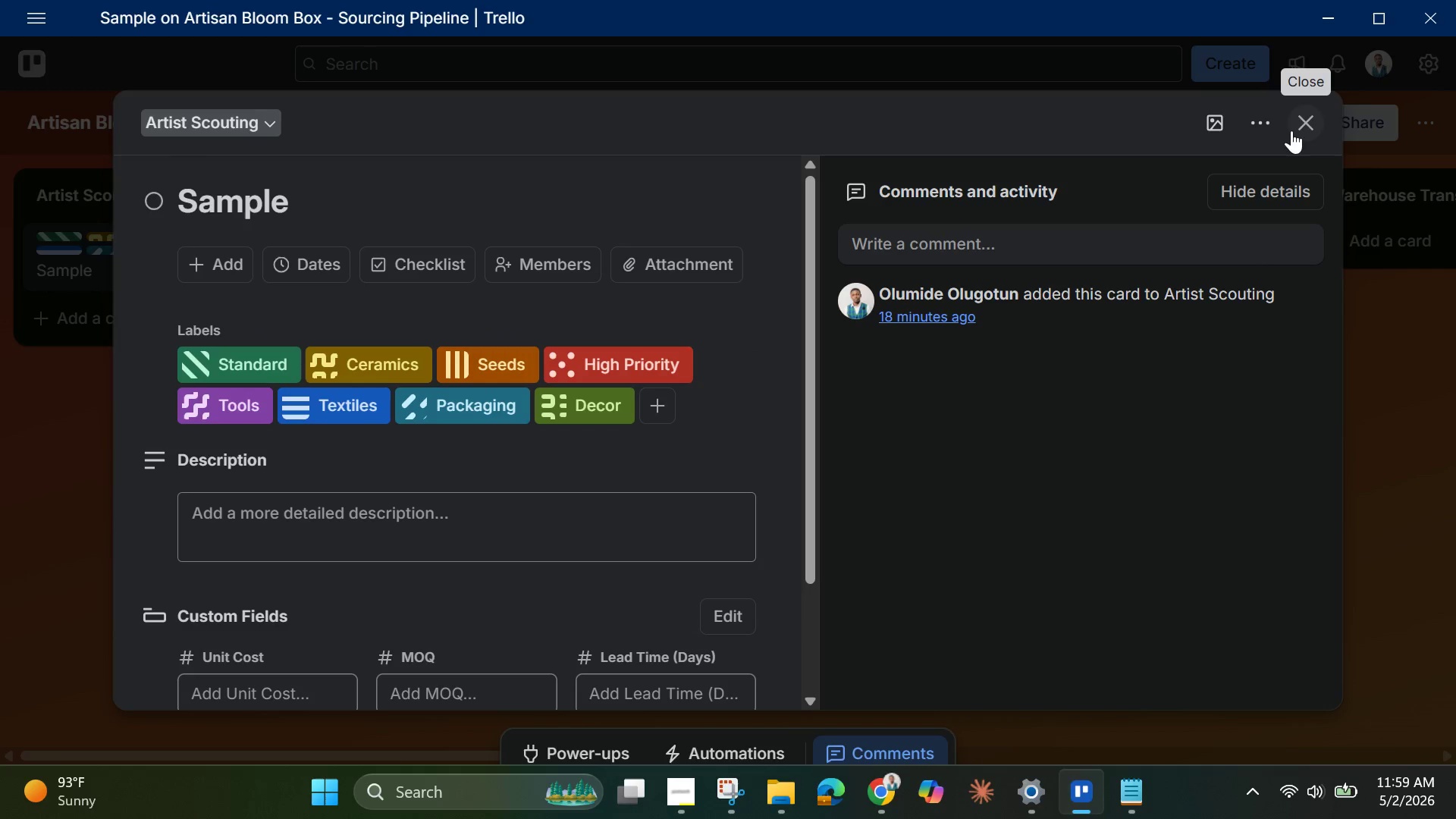 
left_click([1260, 119])
 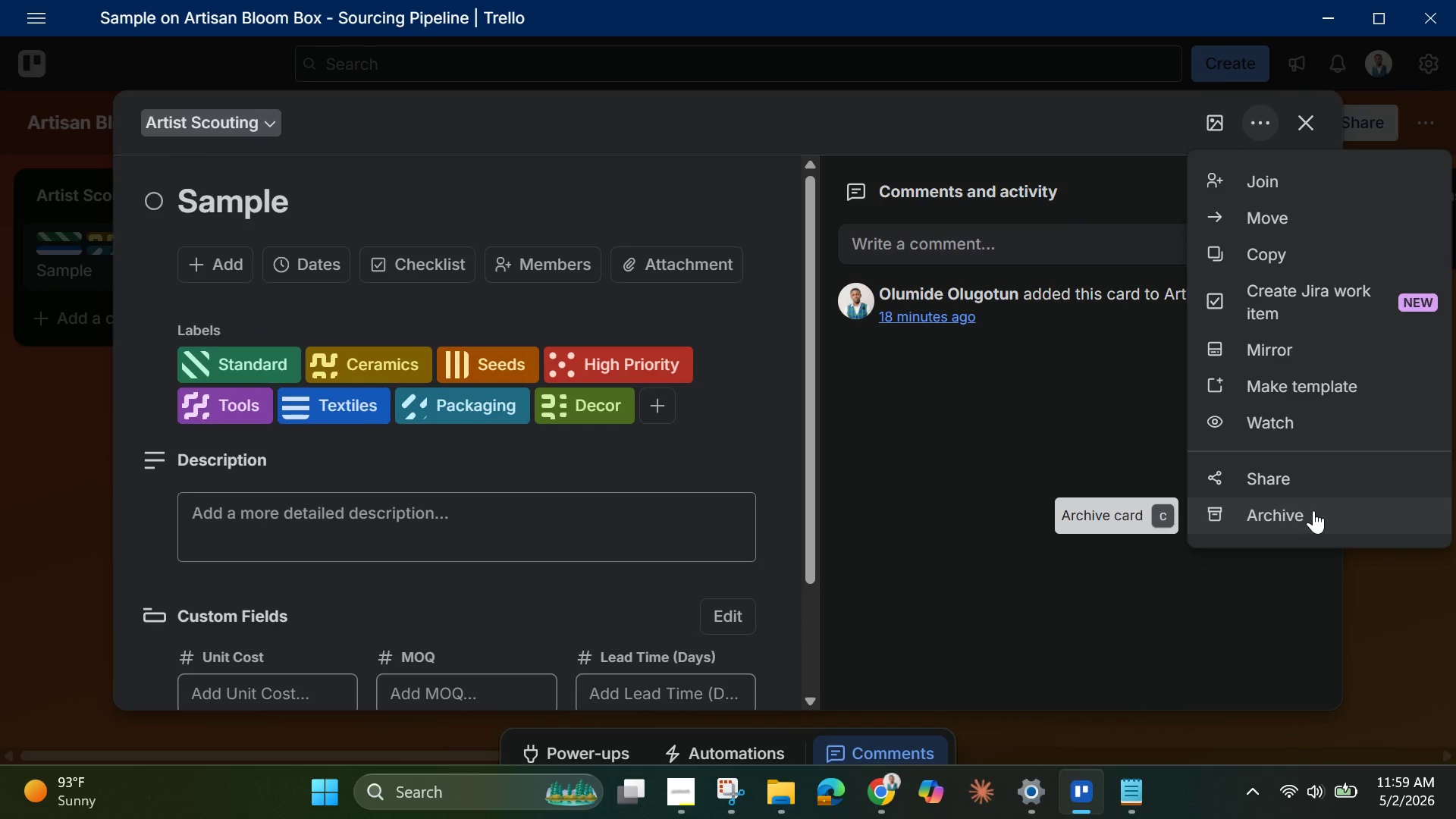 
left_click([1310, 512])
 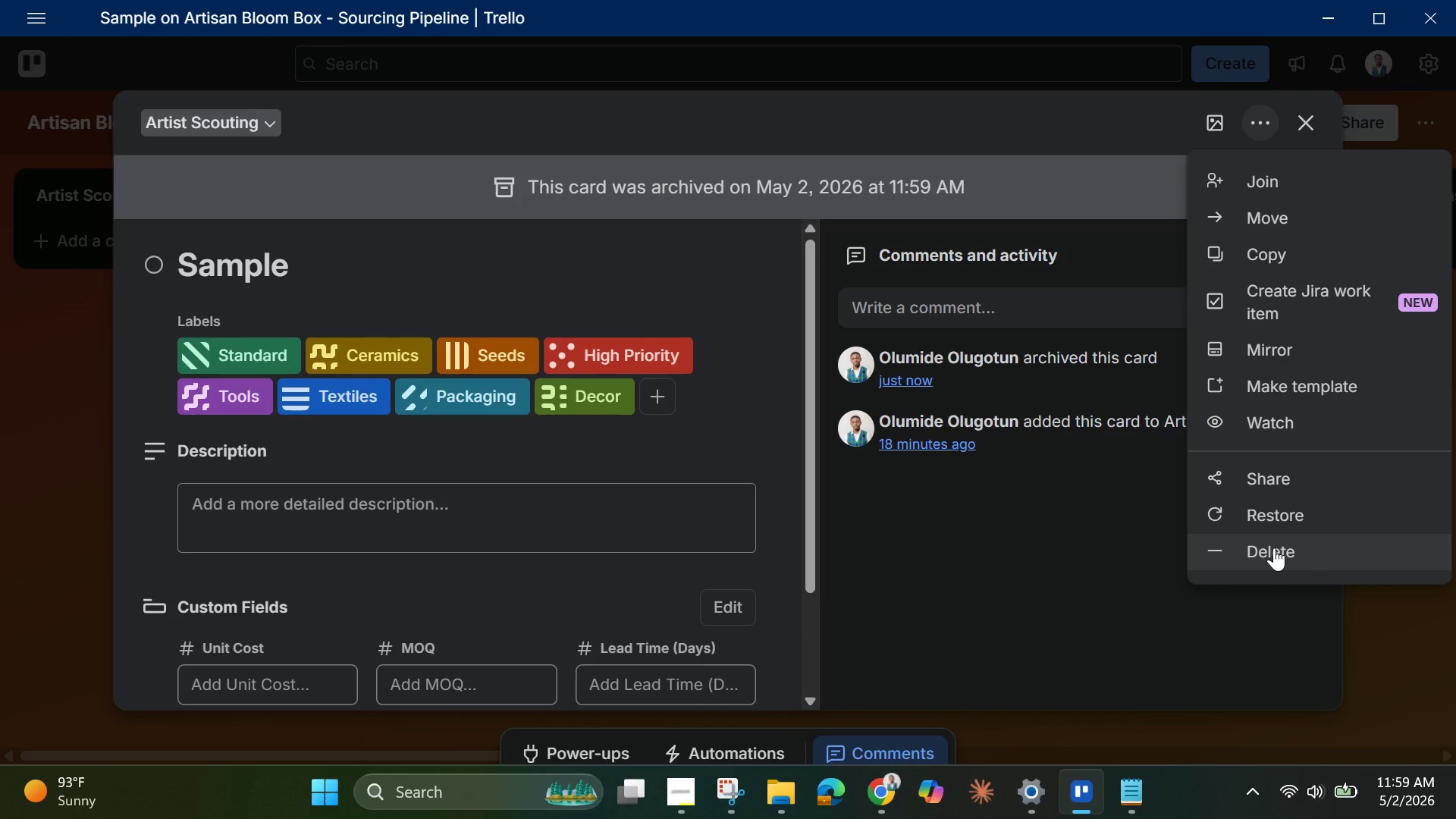 
left_click([1274, 548])
 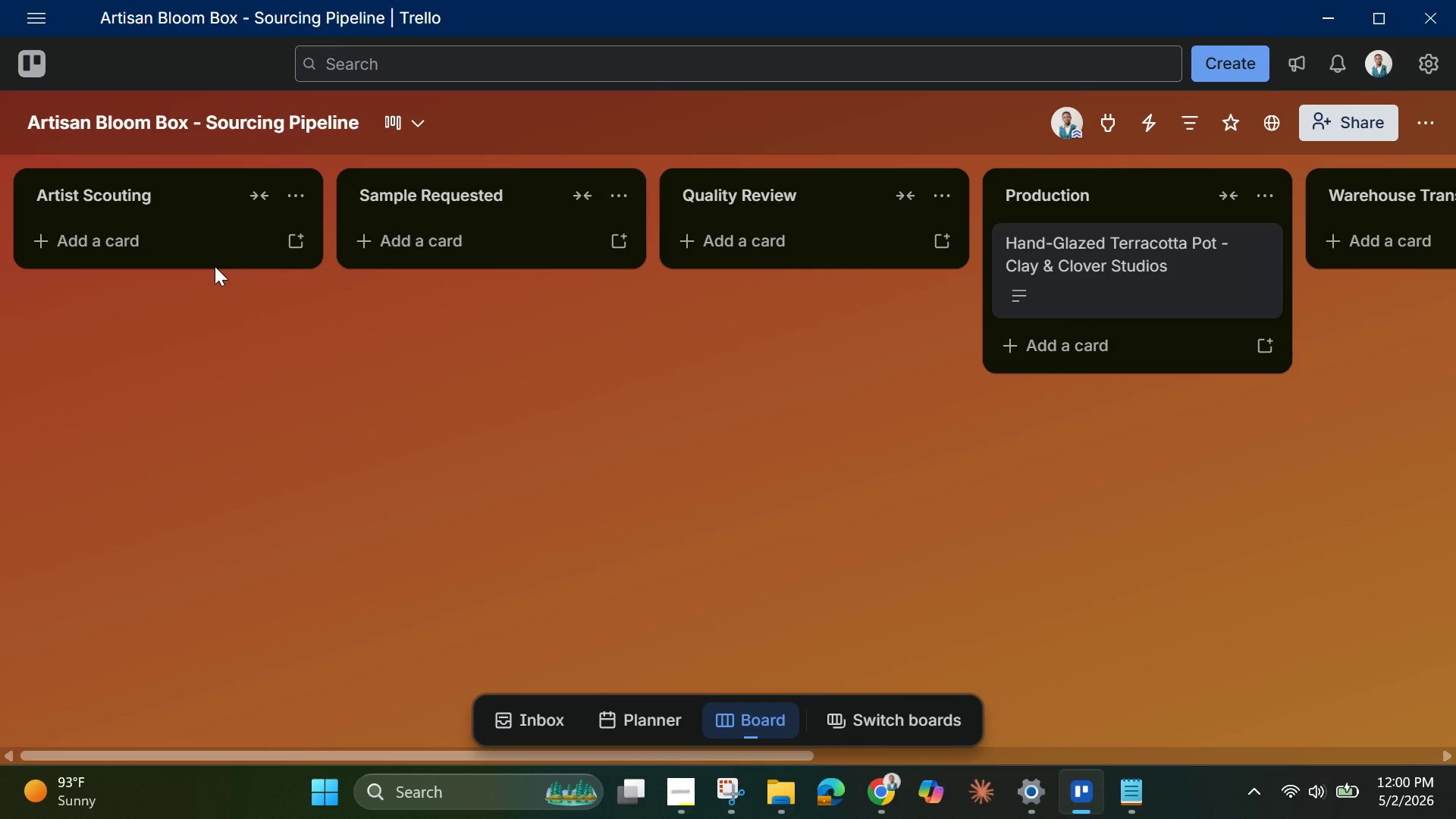 
wait(36.84)
 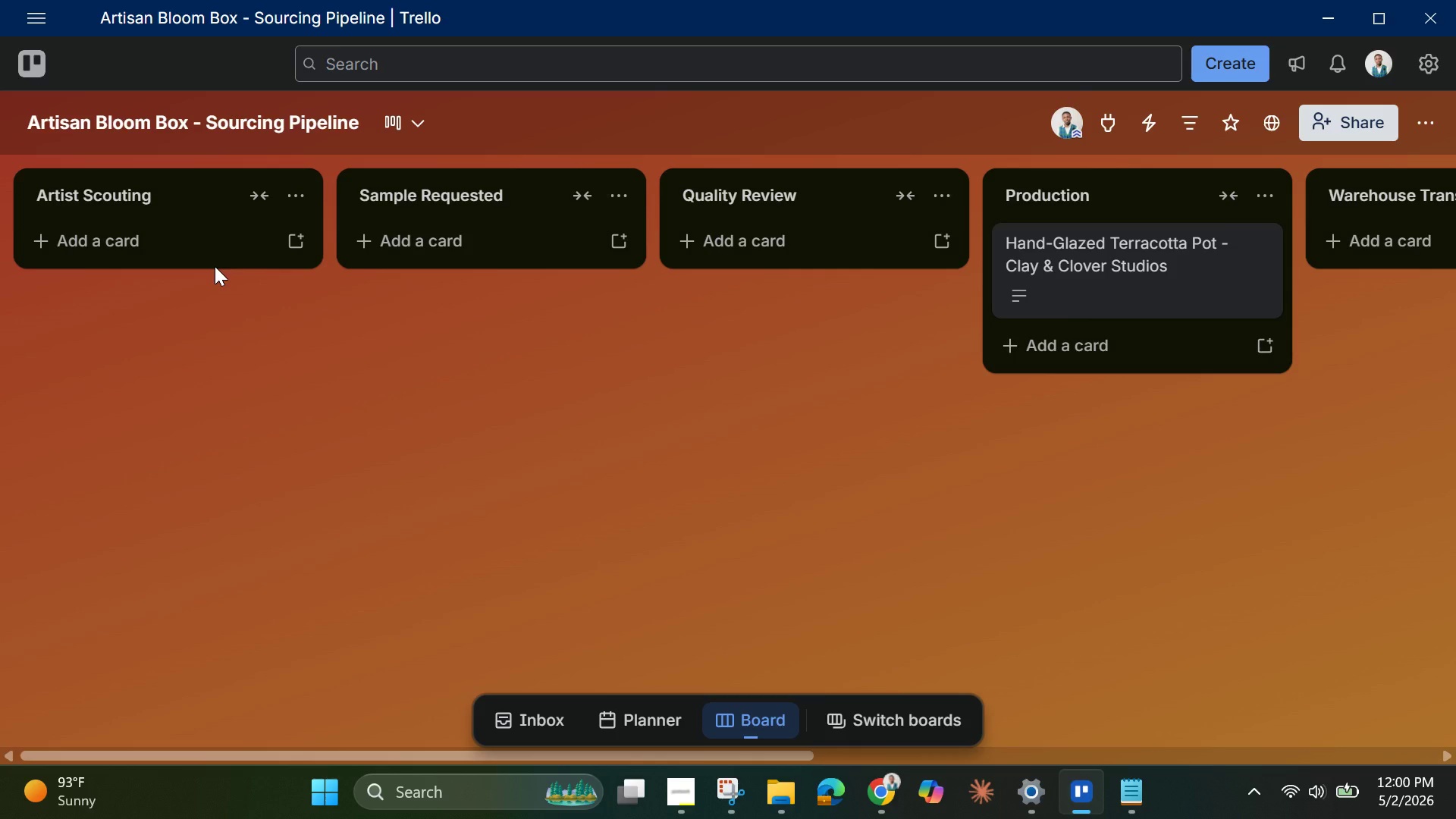 
left_click([204, 240])
 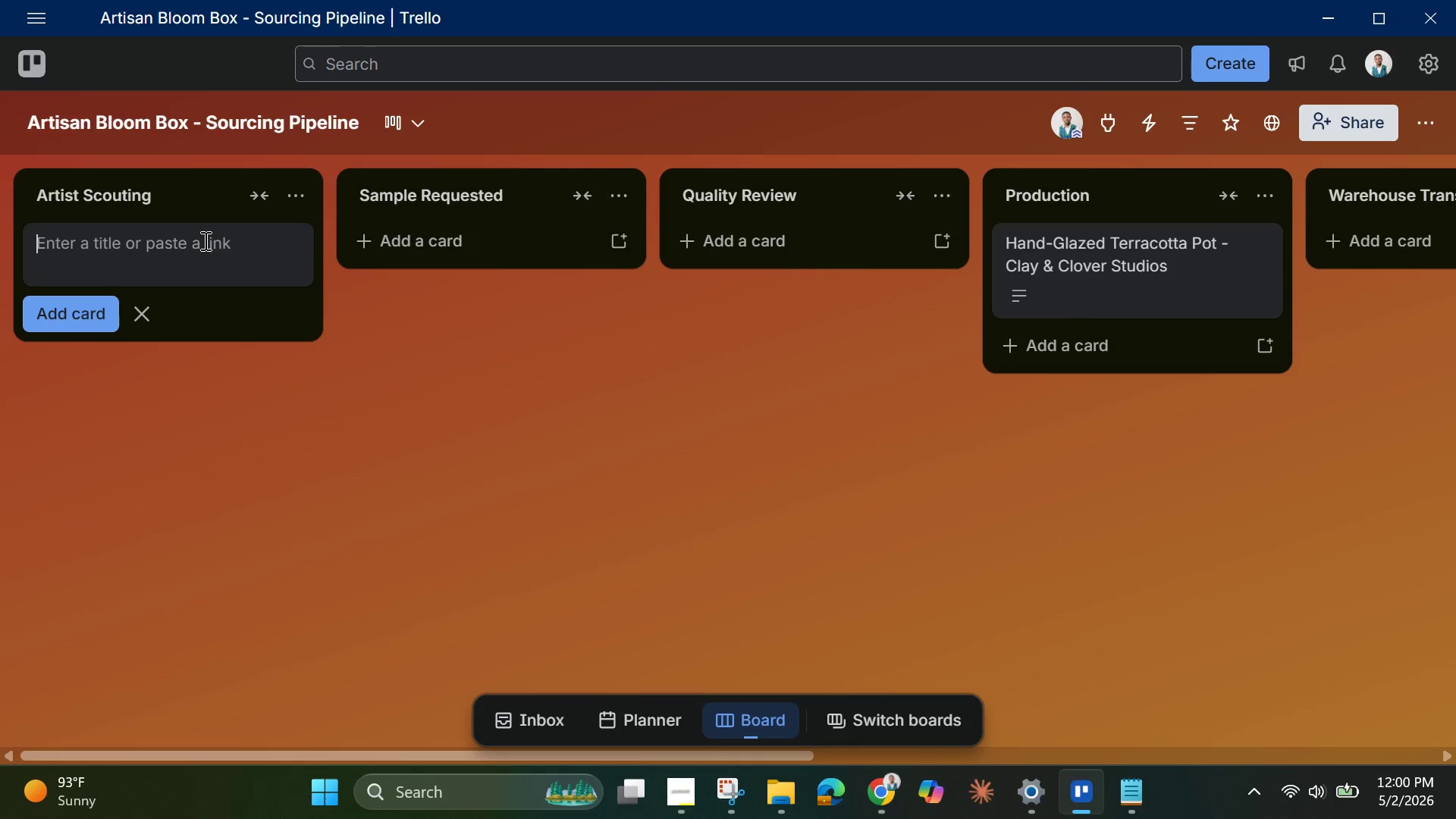 
wait(16.75)
 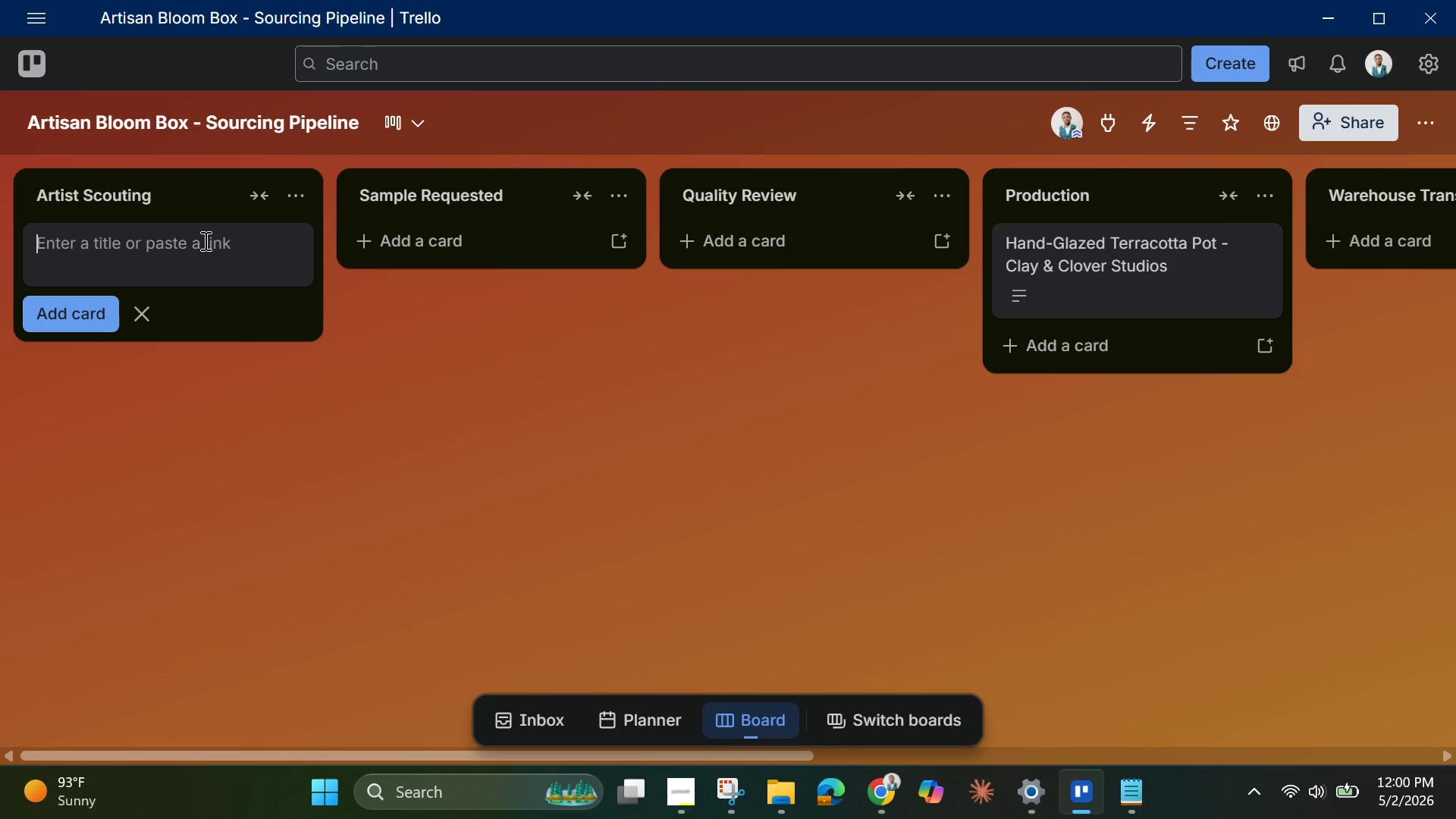 
left_click([1145, 260])
 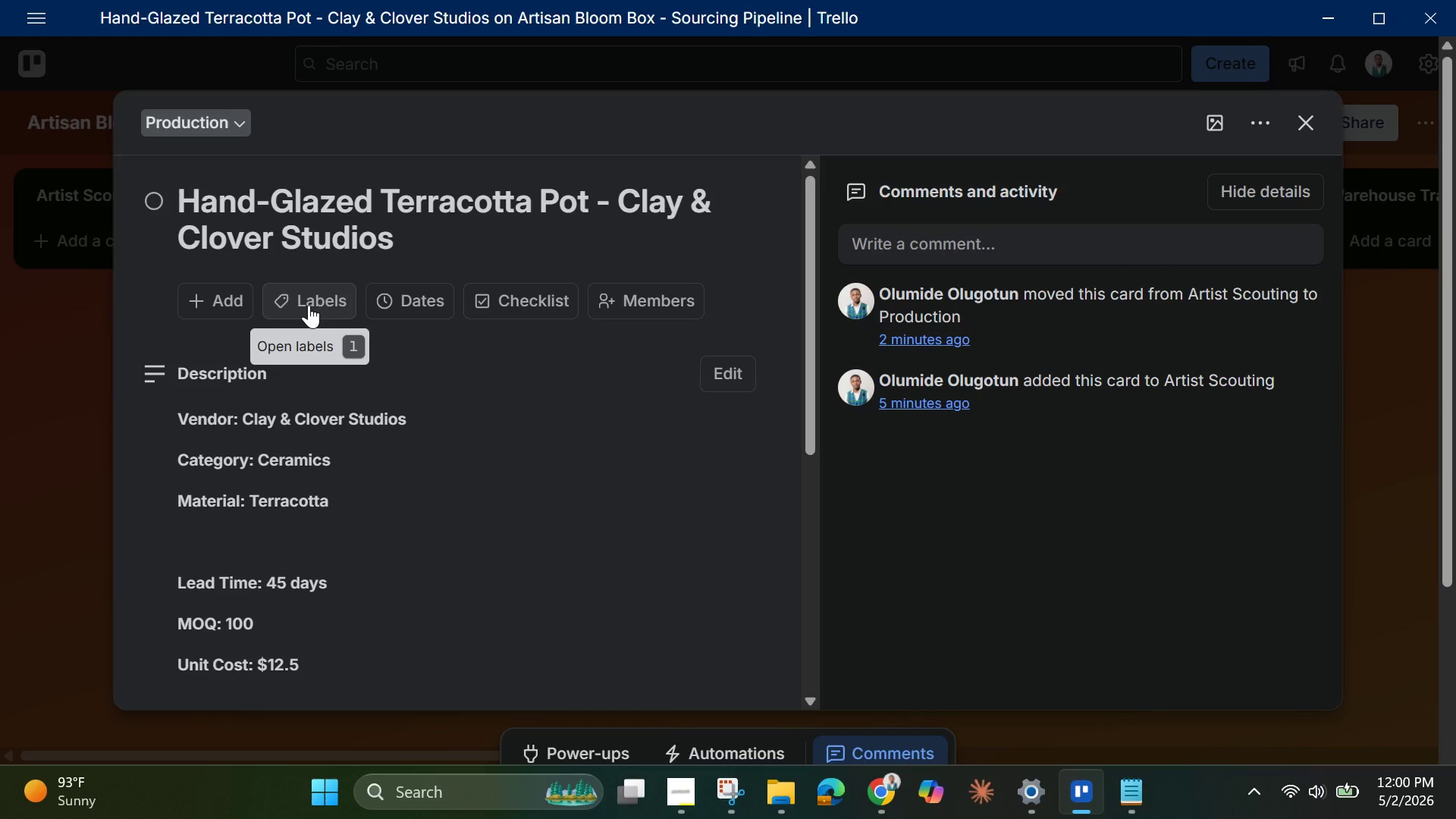 
left_click([309, 305])
 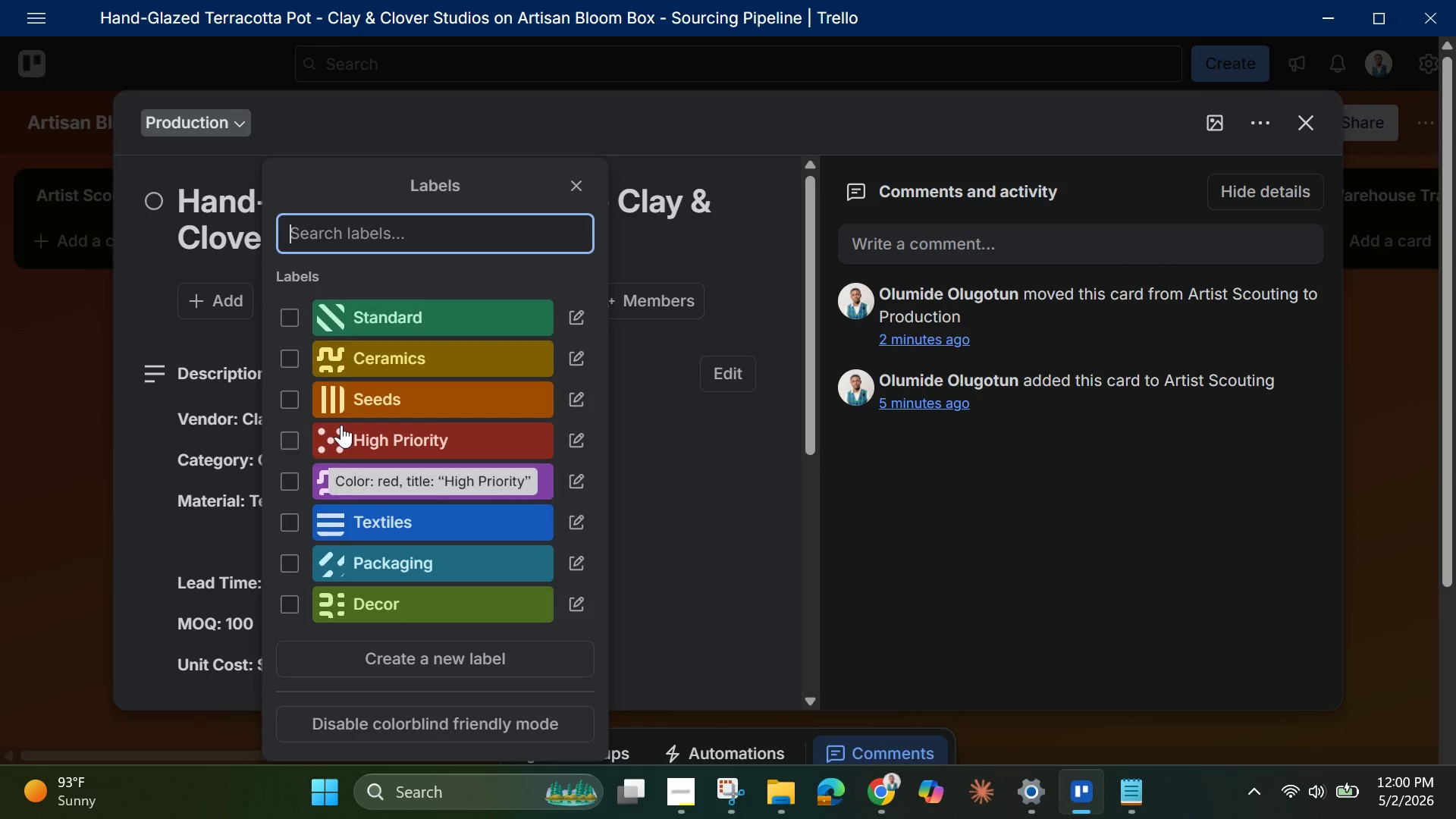 
left_click([284, 352])
 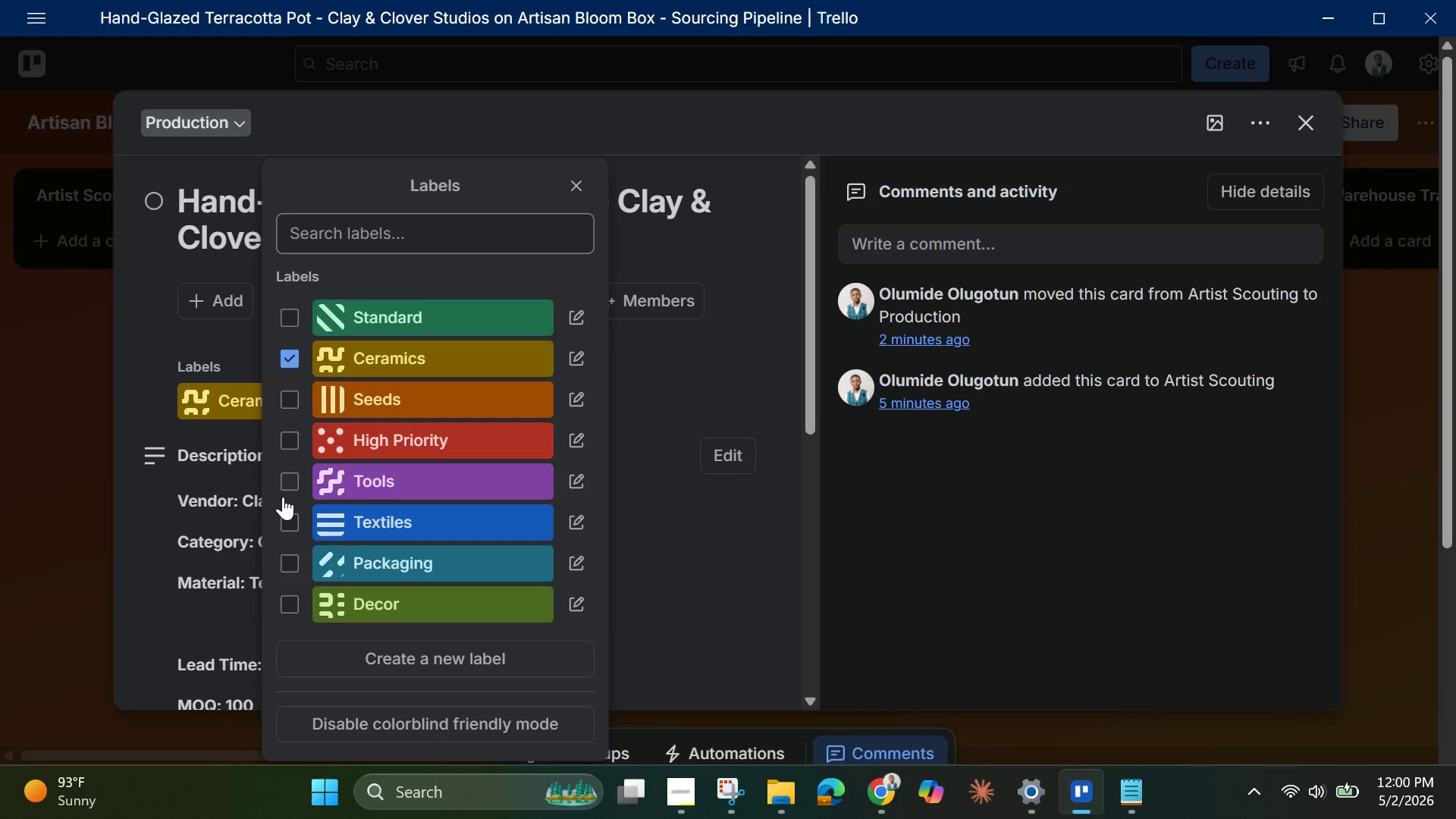 
wait(7.27)
 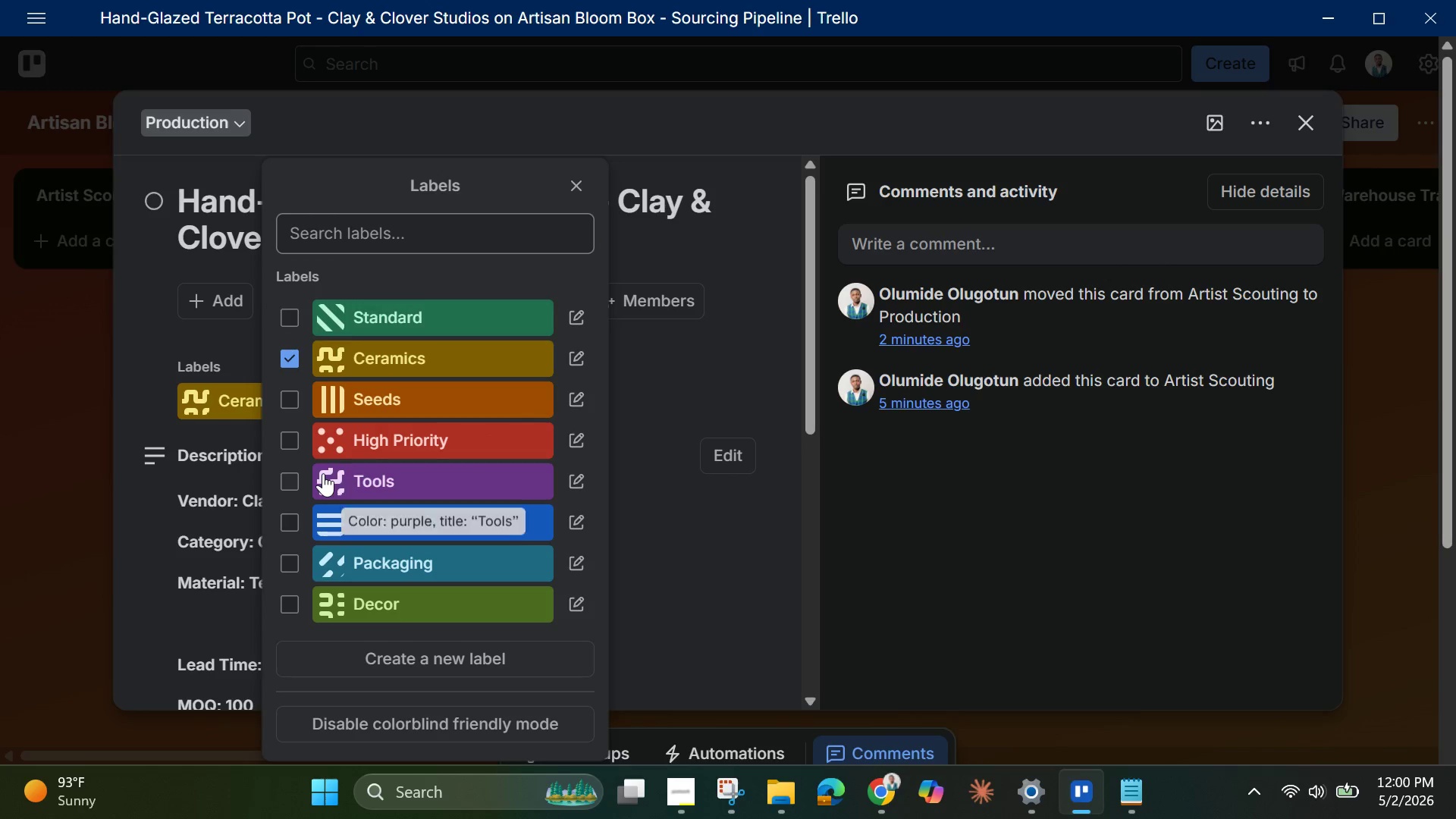 
left_click([290, 318])
 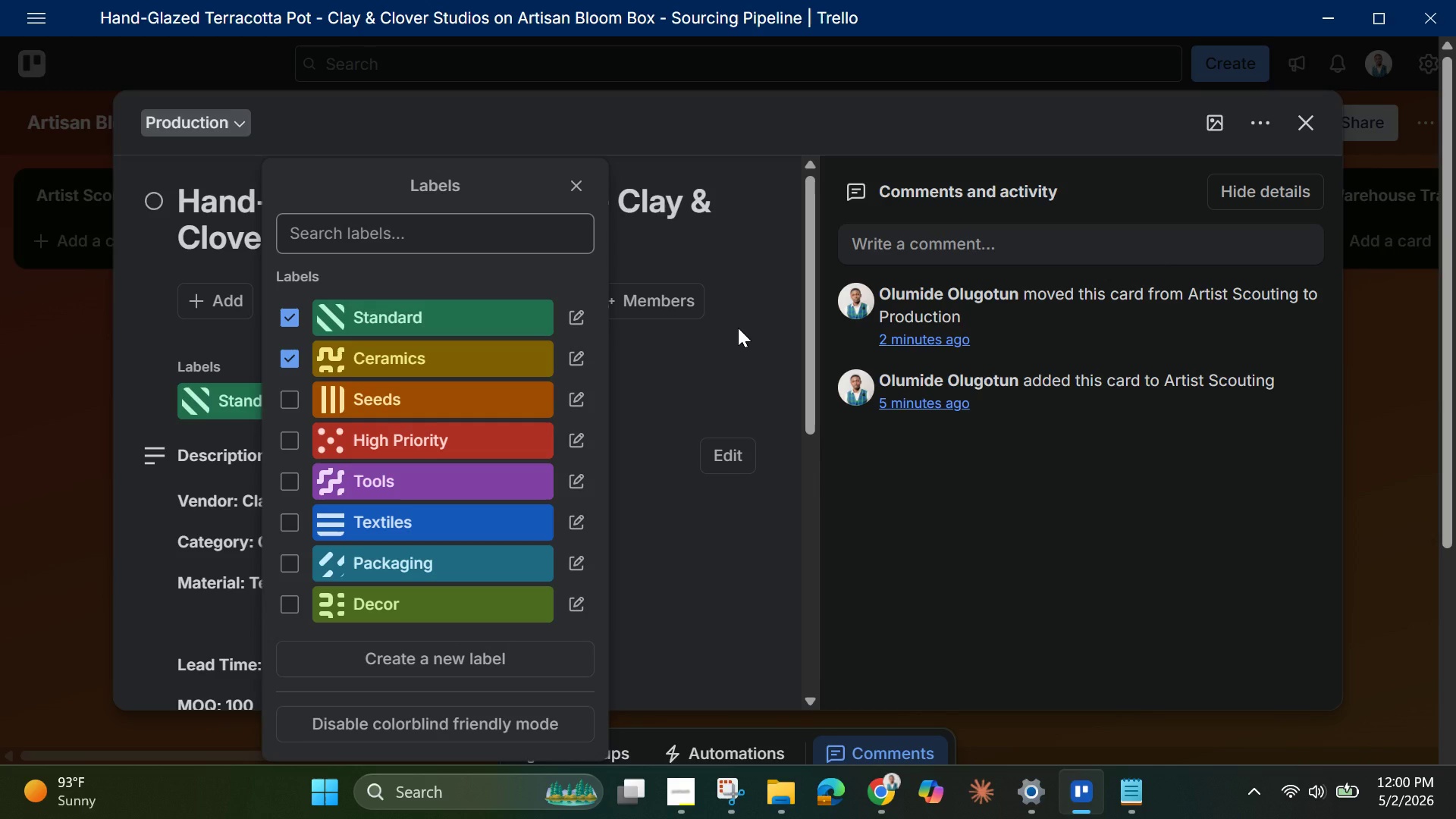 
left_click([738, 328])
 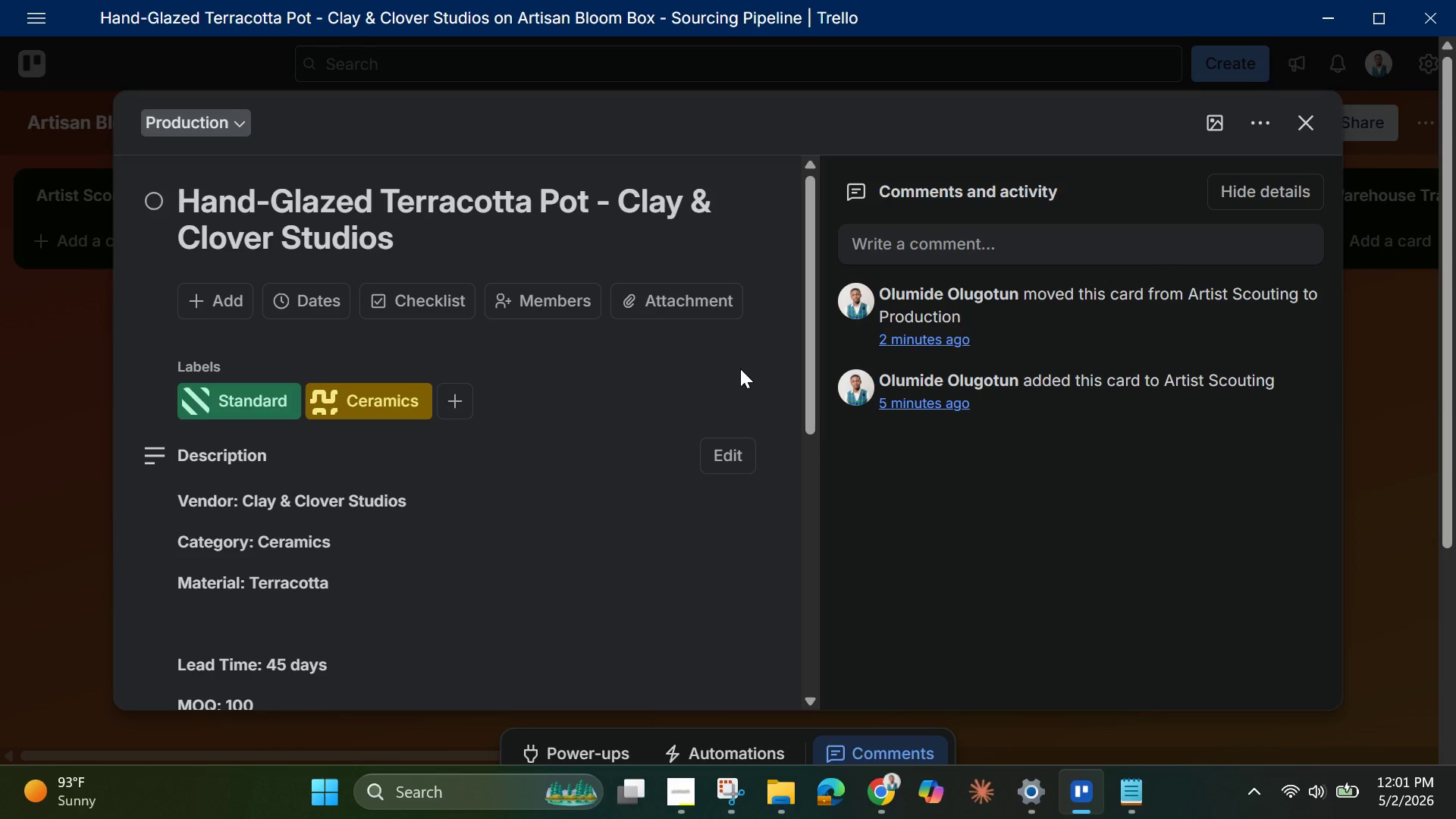 
wait(7.36)
 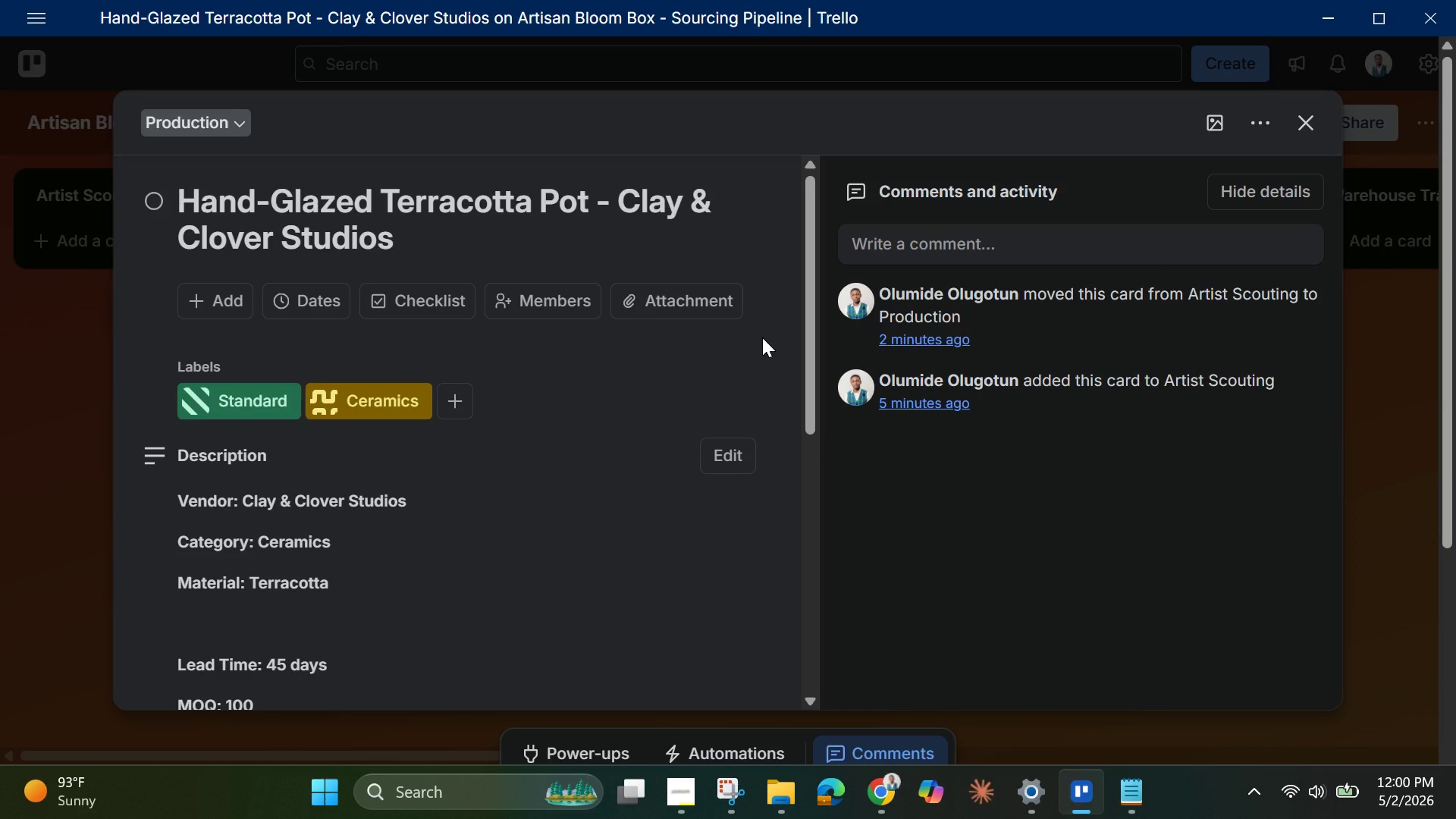 
left_click_drag(start_coordinate=[814, 404], to_coordinate=[827, 652])
 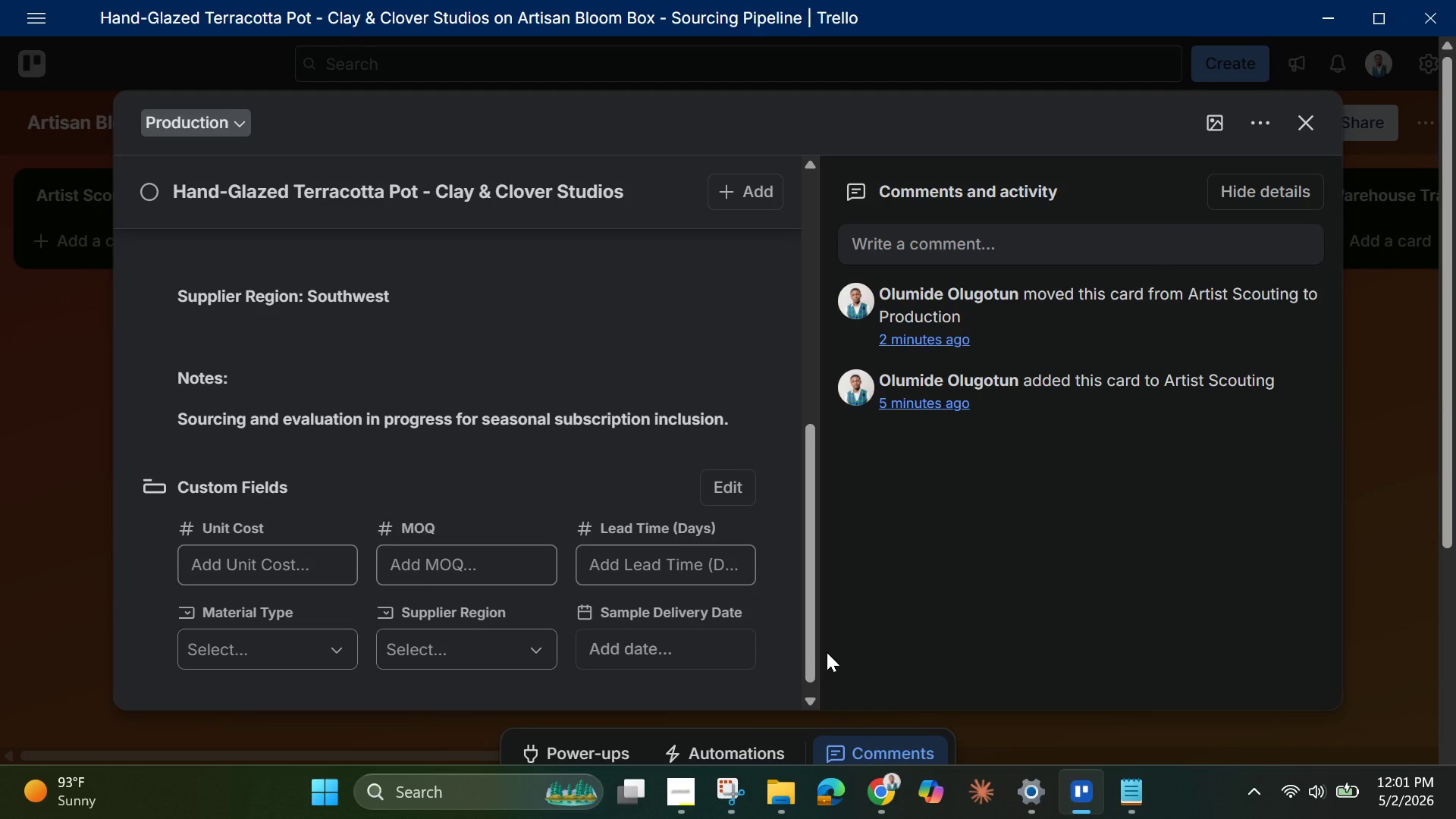 
wait(10.62)
 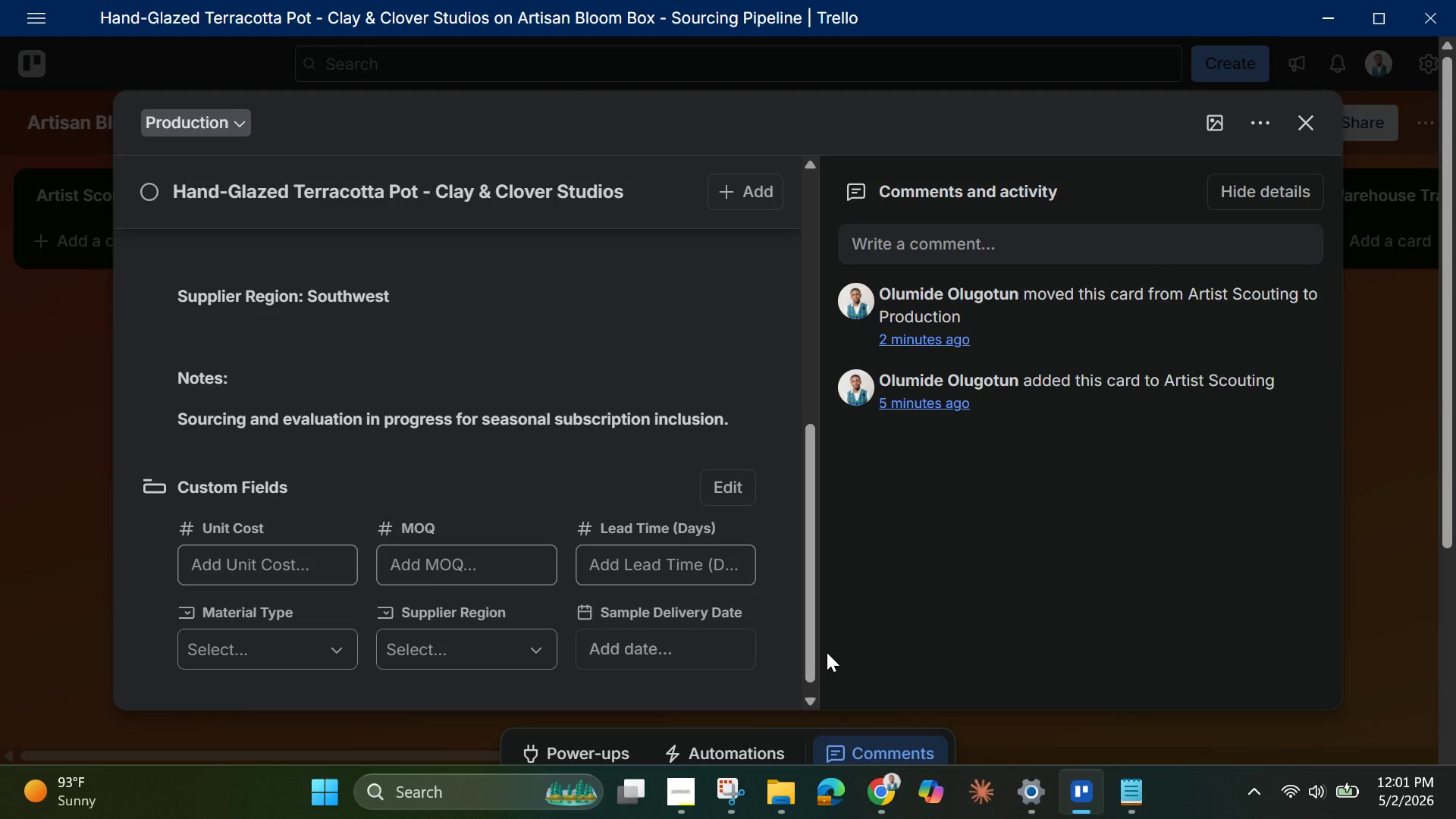 
scroll: coordinate [544, 404], scroll_direction: up, amount: 7.0
 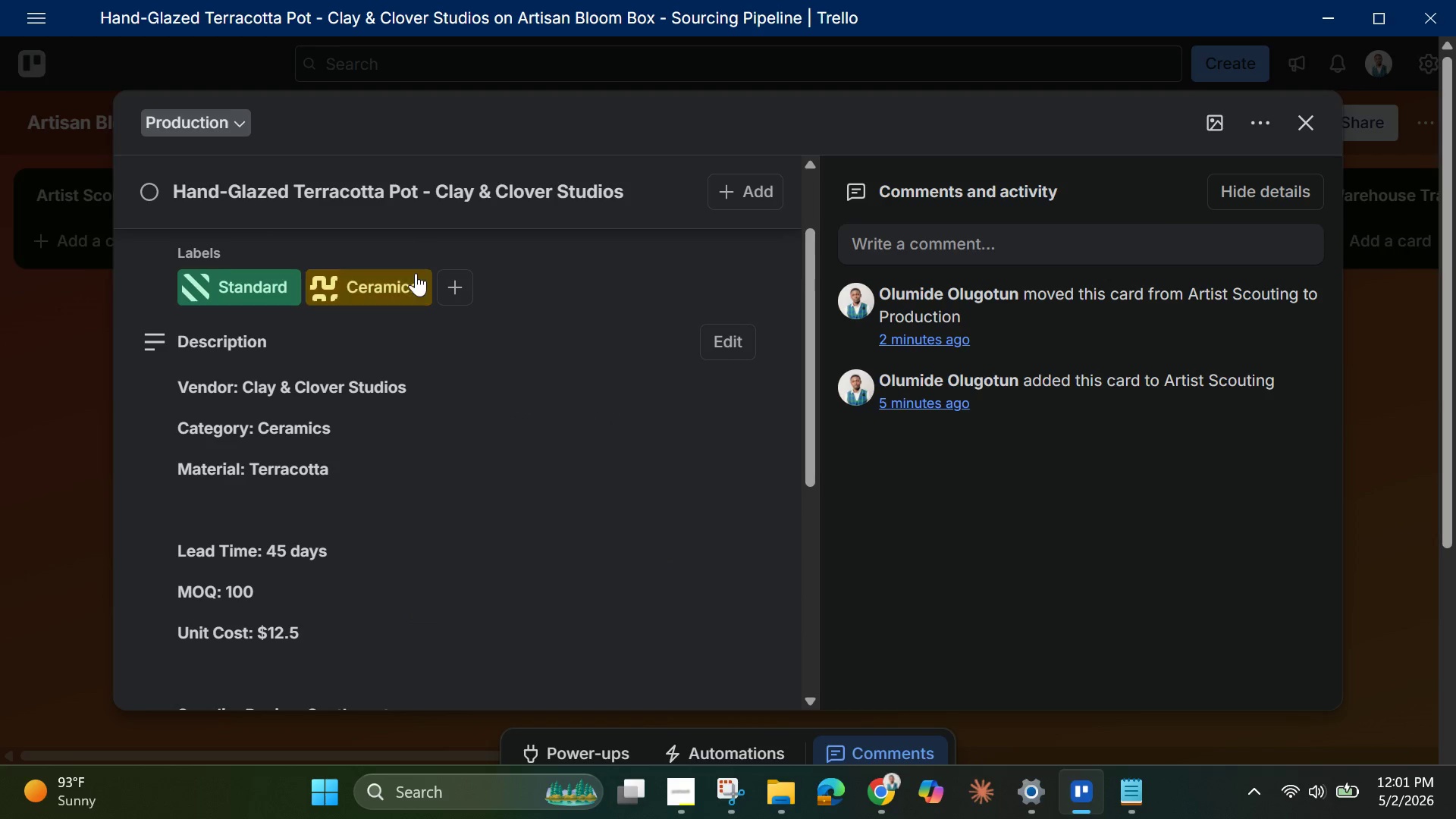 
scroll: coordinate [416, 273], scroll_direction: down, amount: 4.0
 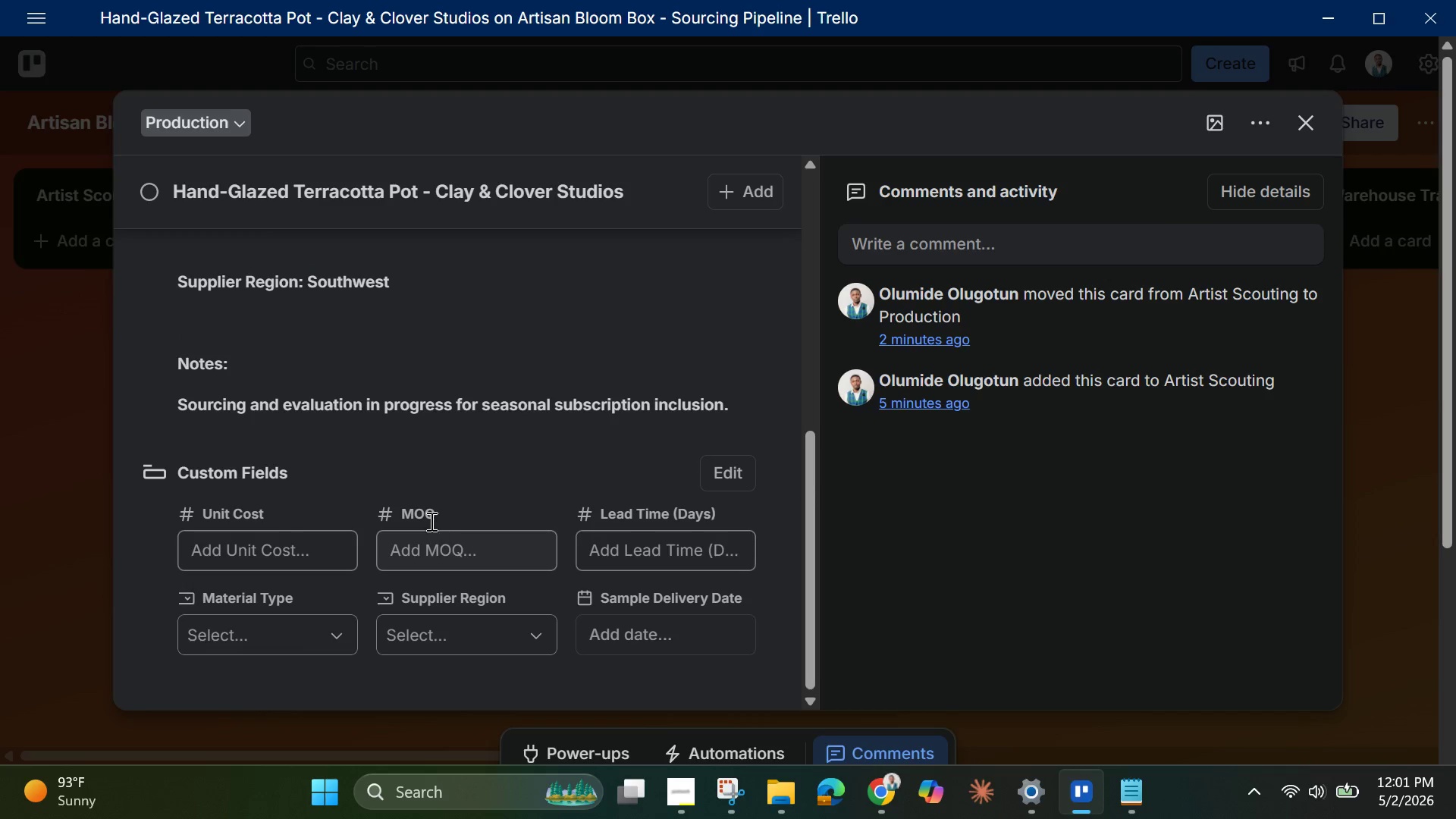 
scroll: coordinate [403, 422], scroll_direction: up, amount: 9.0
 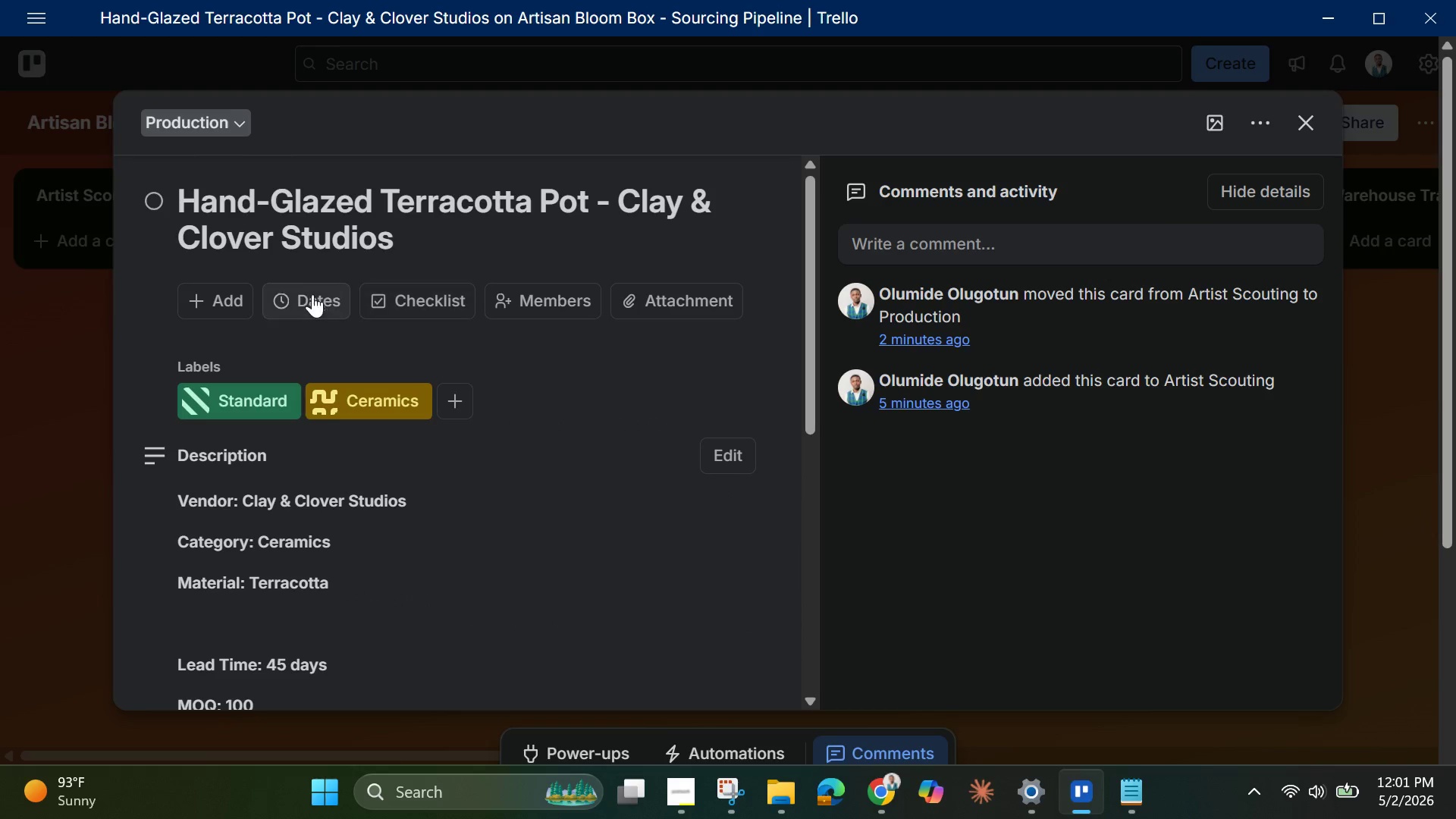 
left_click([308, 299])
 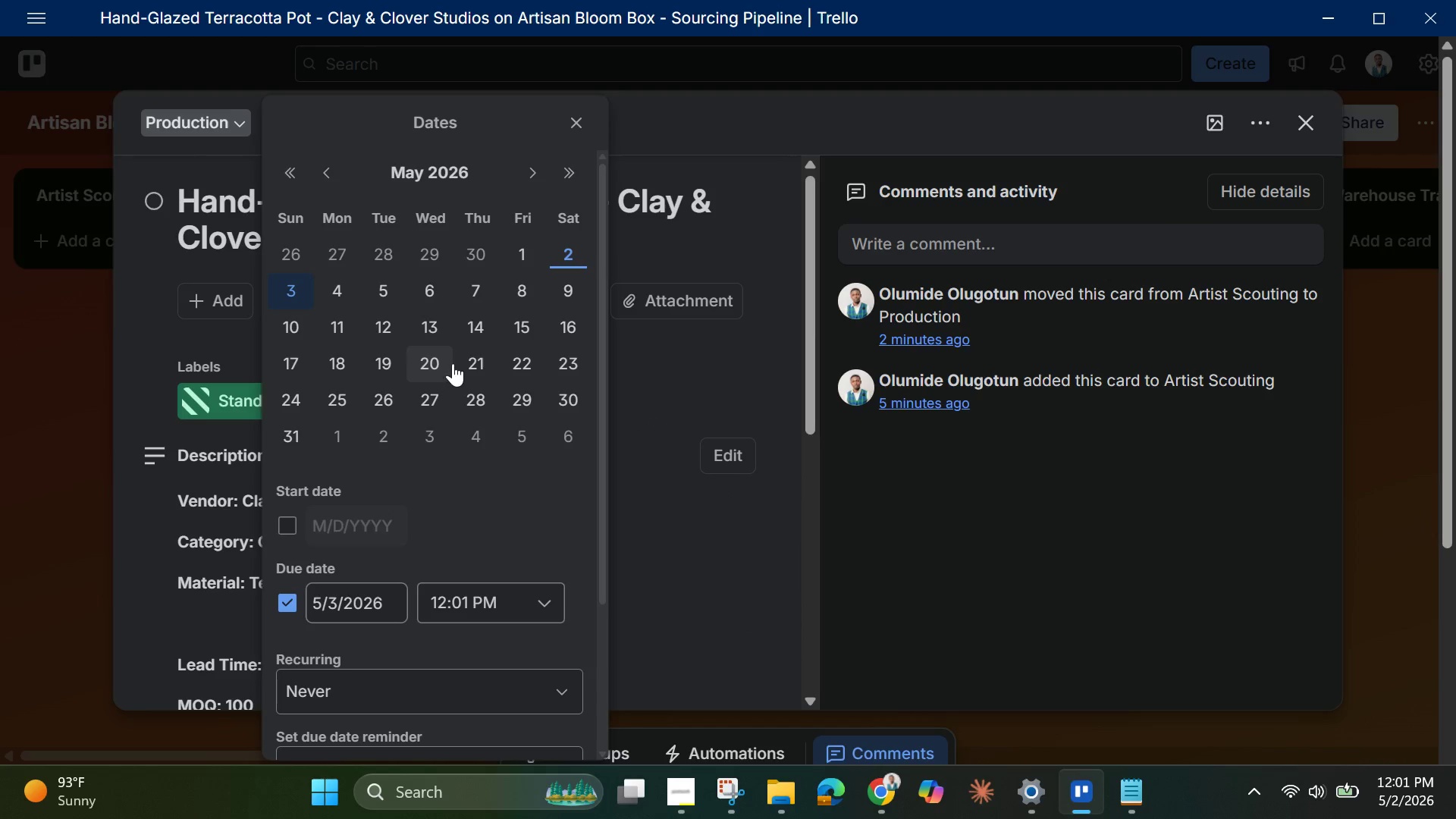 
left_click([521, 317])
 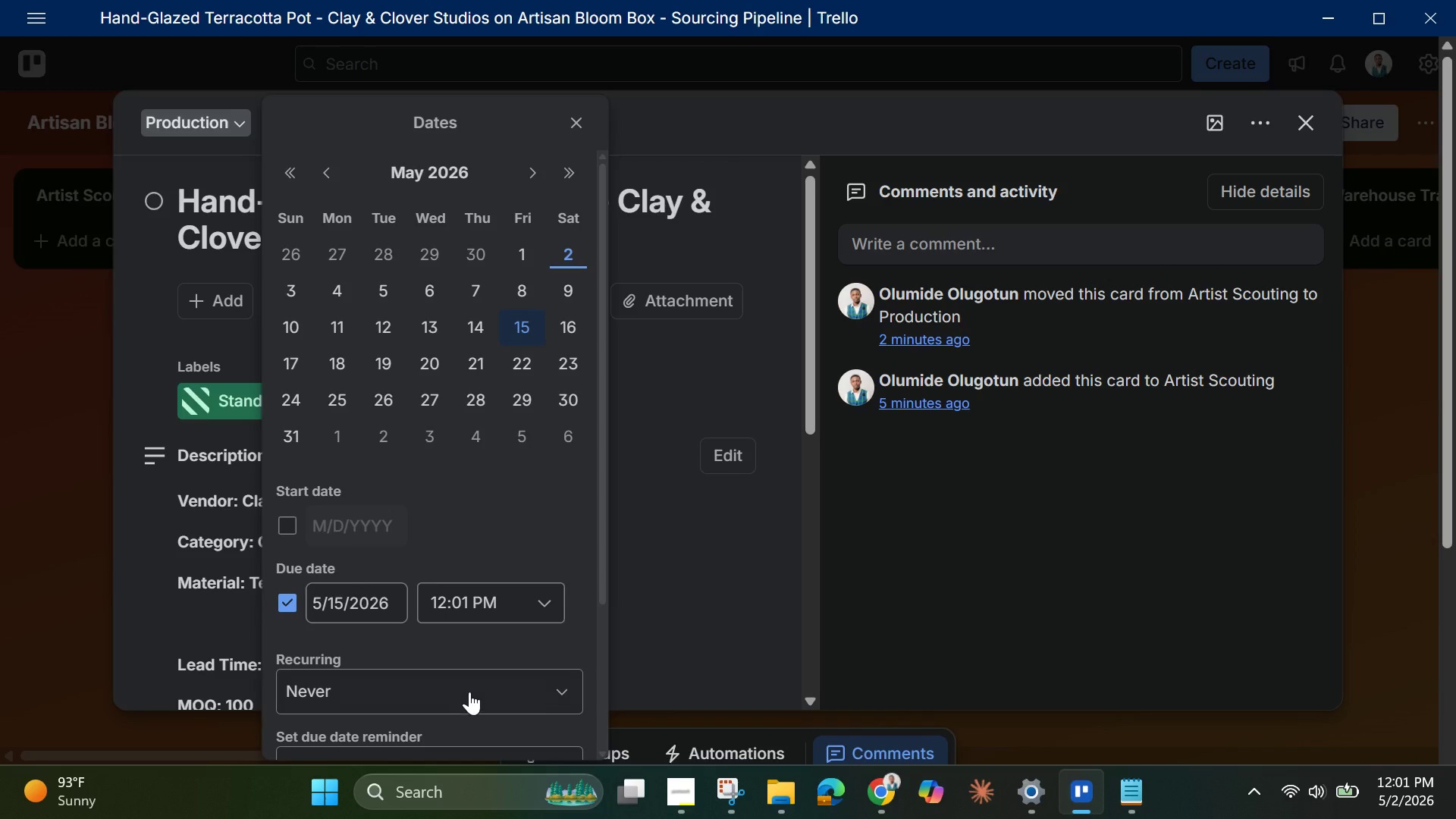 
scroll: coordinate [463, 502], scroll_direction: down, amount: 3.0
 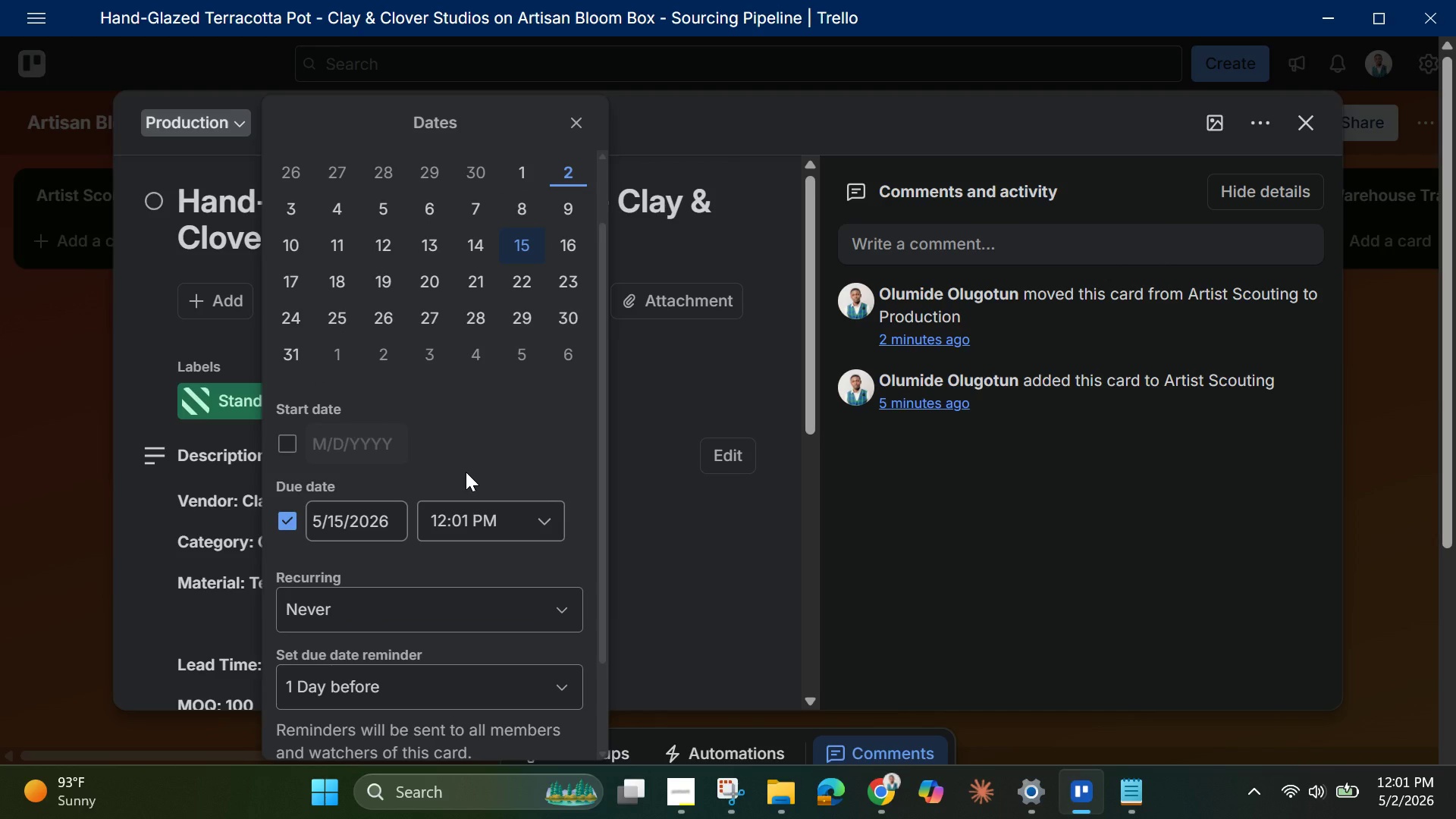 
scroll: coordinate [470, 474], scroll_direction: none, amount: 0.0
 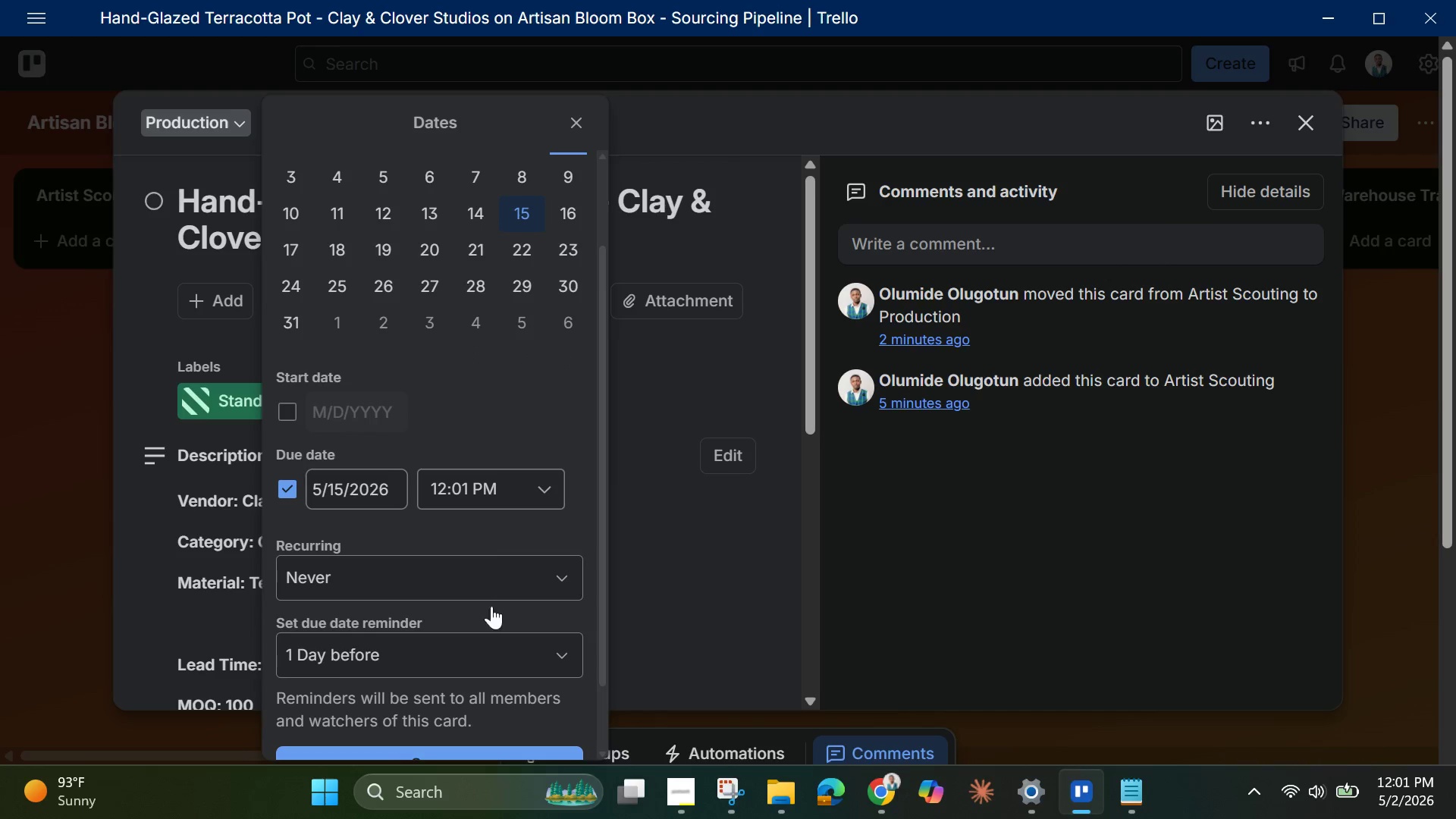 
scroll: coordinate [416, 218], scroll_direction: up, amount: 20.0
 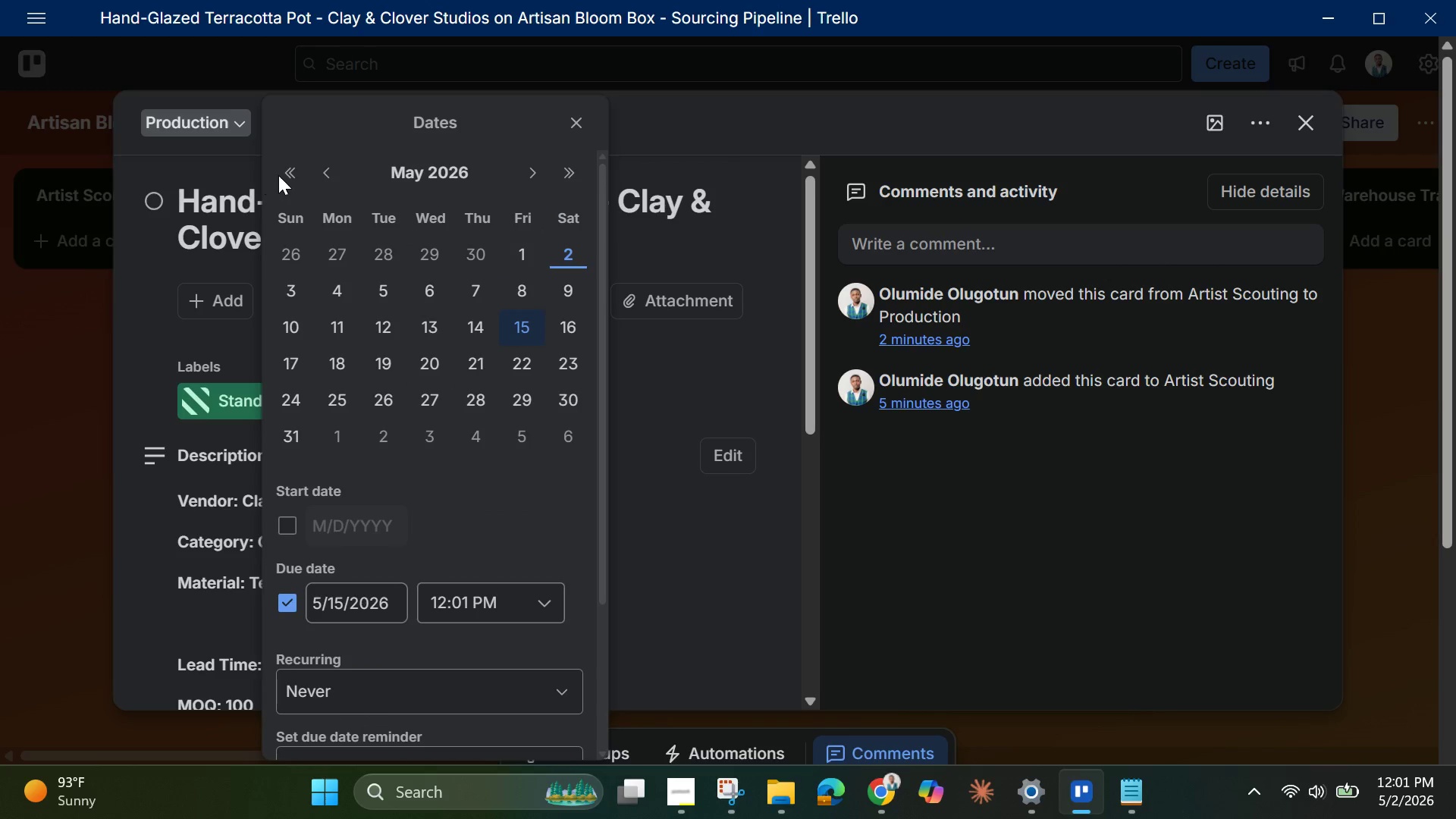 
left_click([297, 168])
 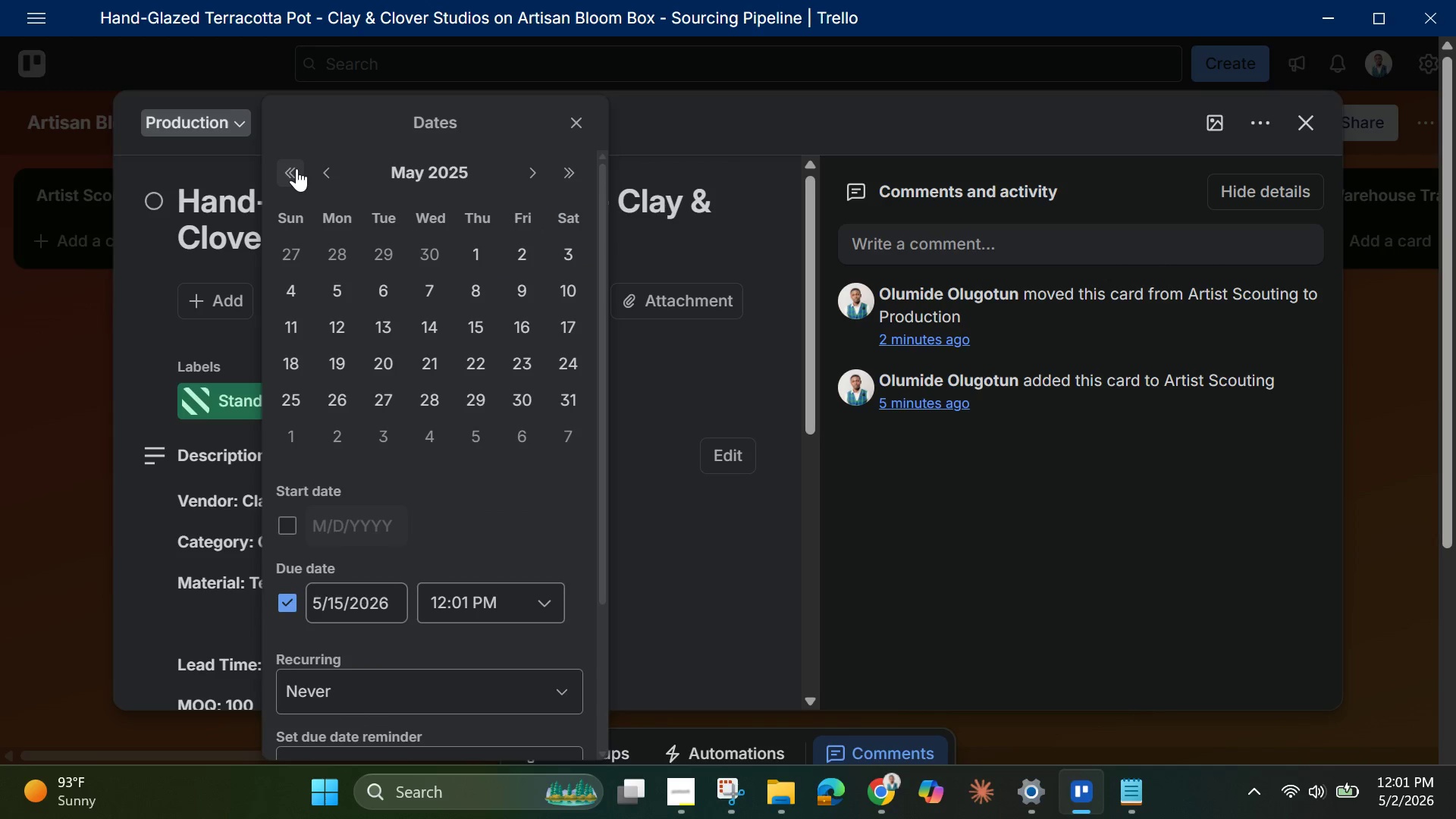 
left_click([297, 168])
 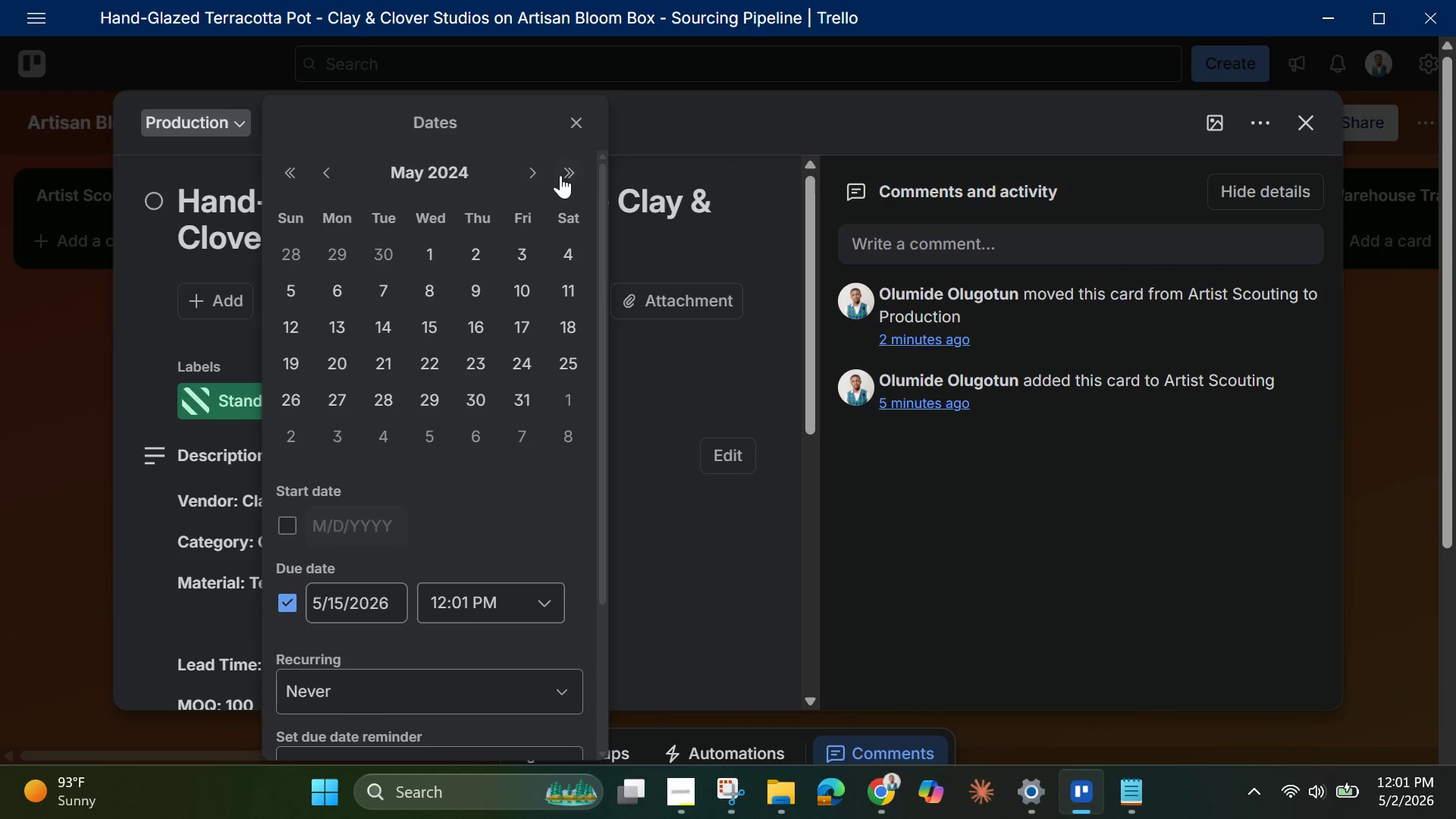 
double_click([539, 172])
 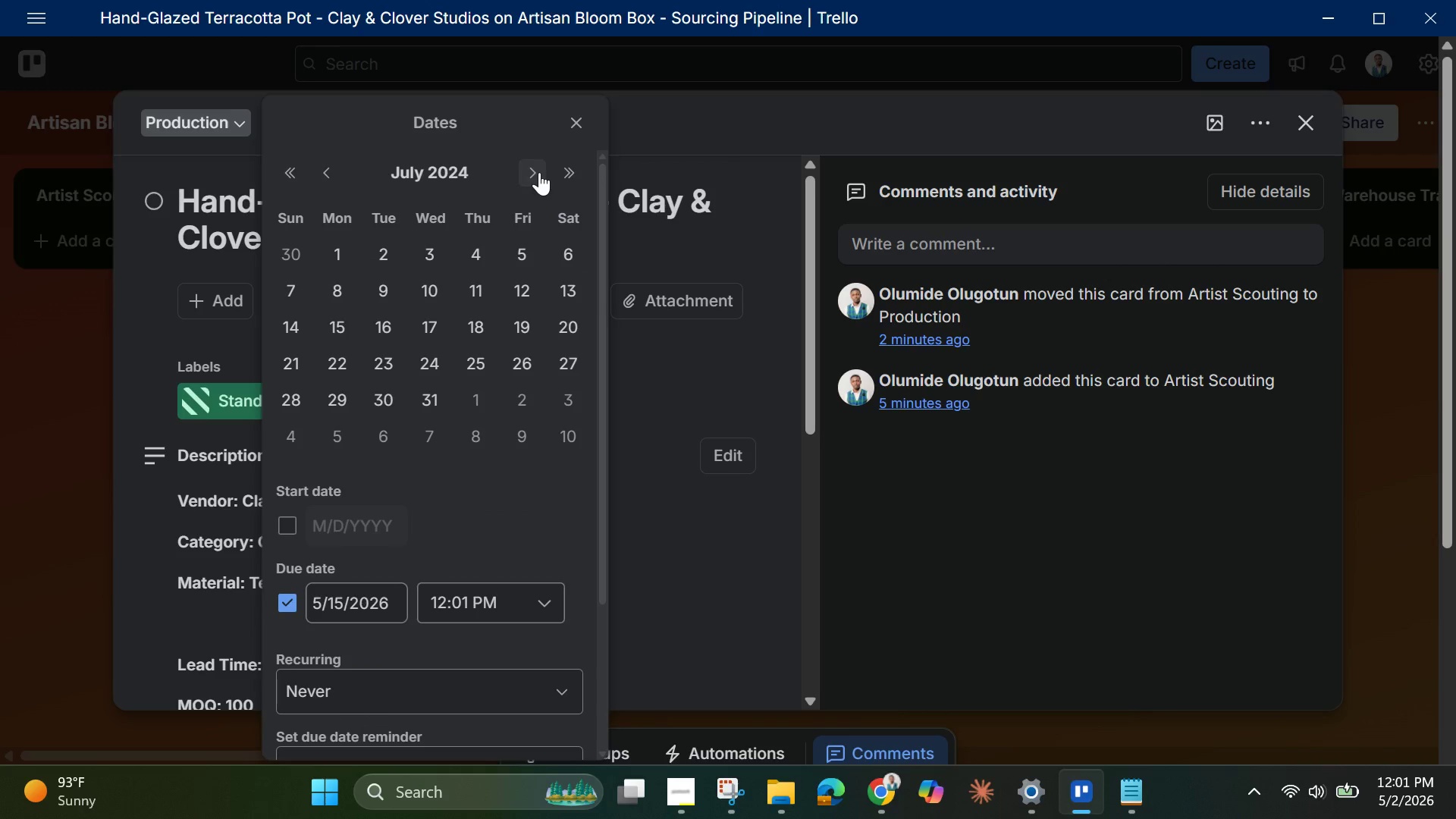 
left_click([539, 172])
 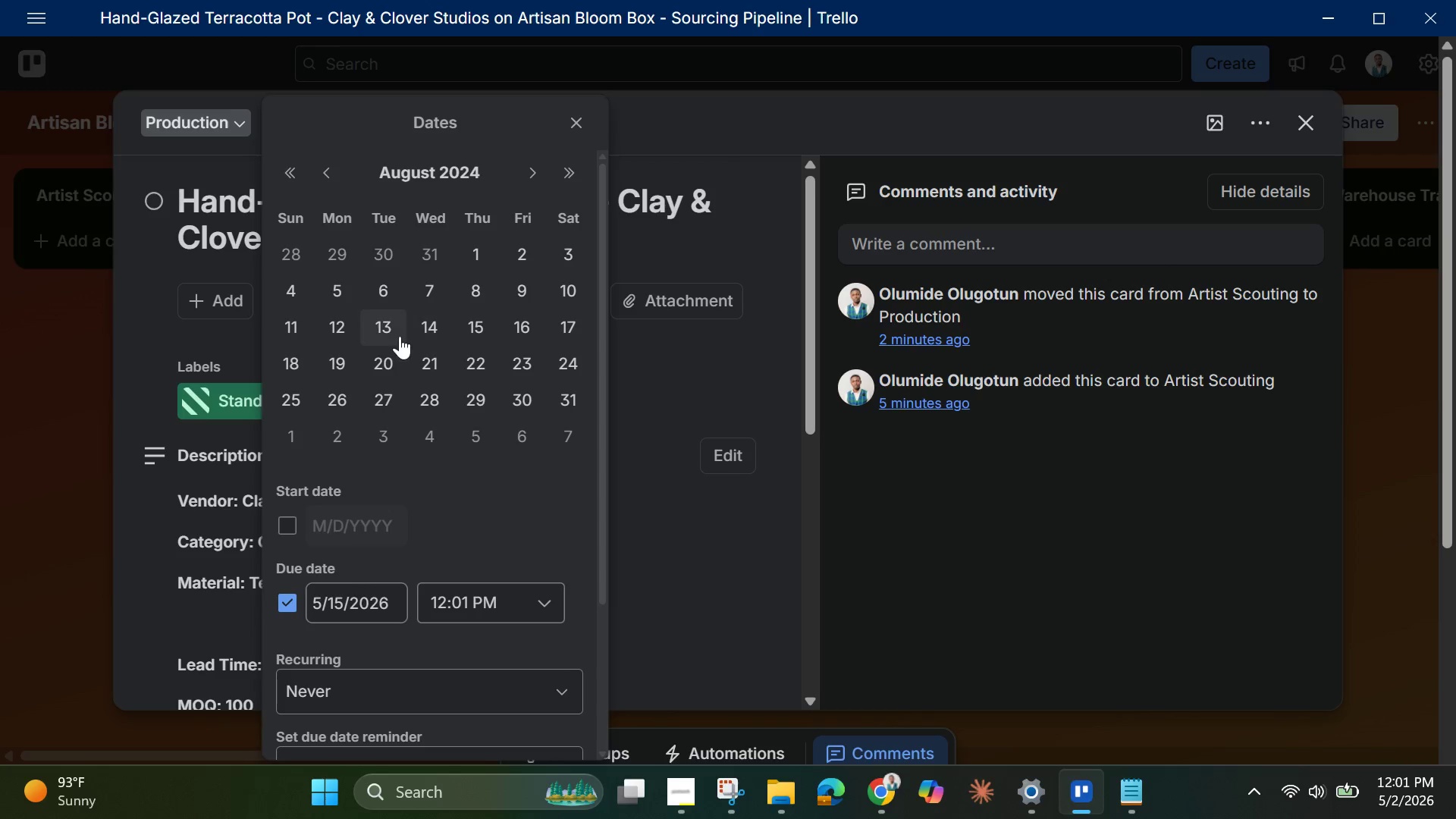 
left_click([483, 326])
 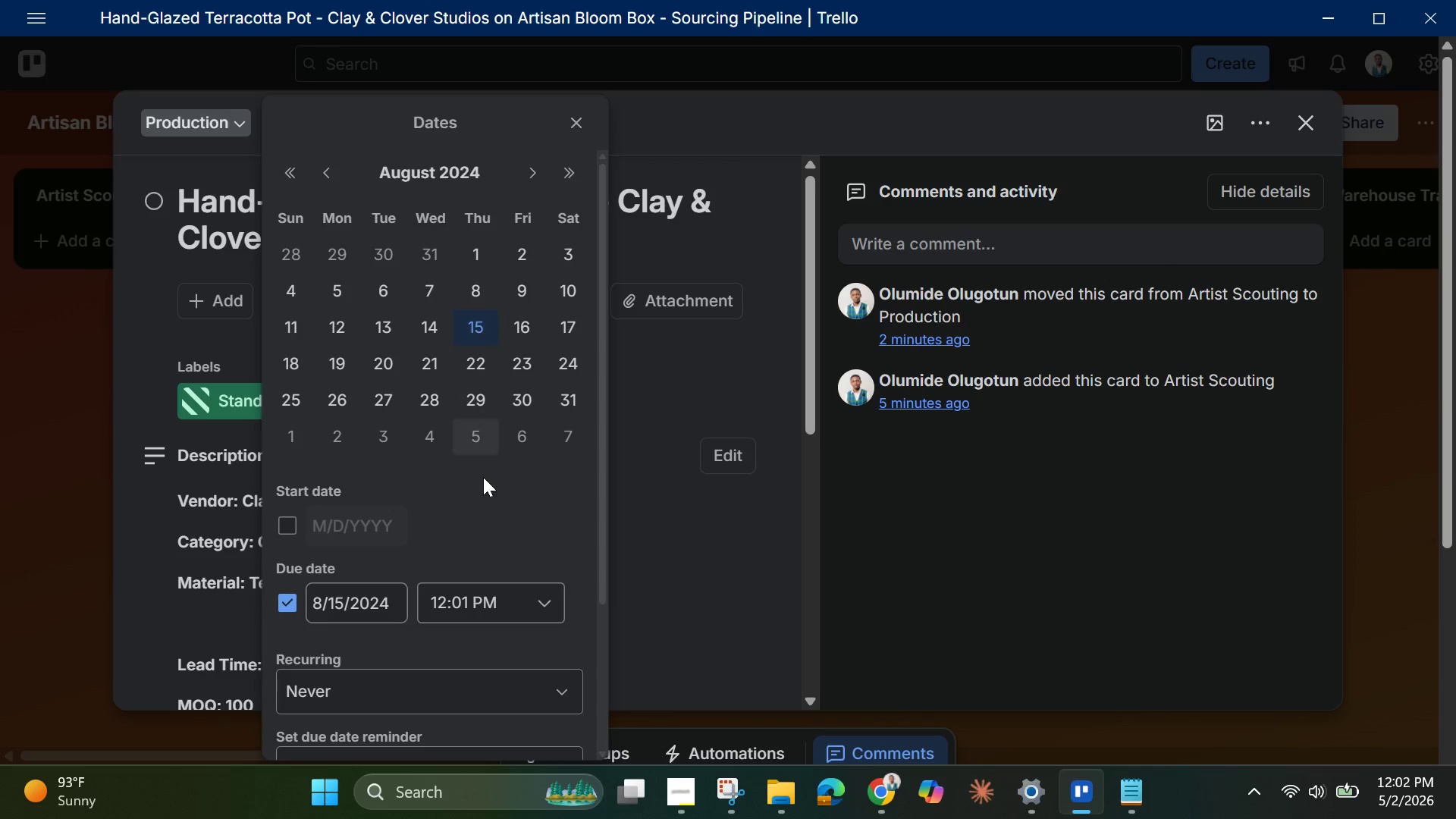 
scroll: coordinate [488, 521], scroll_direction: down, amount: 4.0
 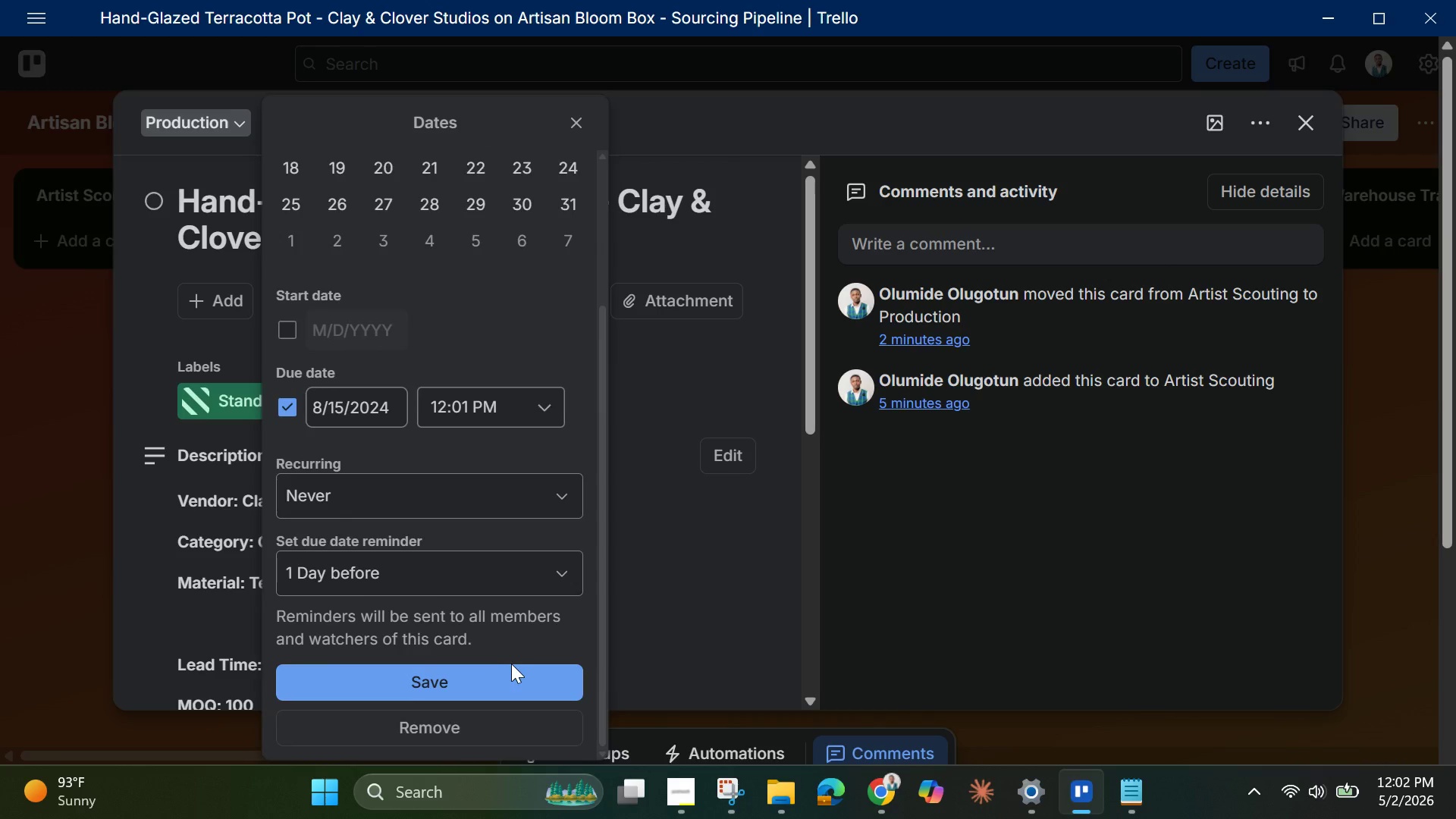 
scroll: coordinate [513, 665], scroll_direction: none, amount: 0.0
 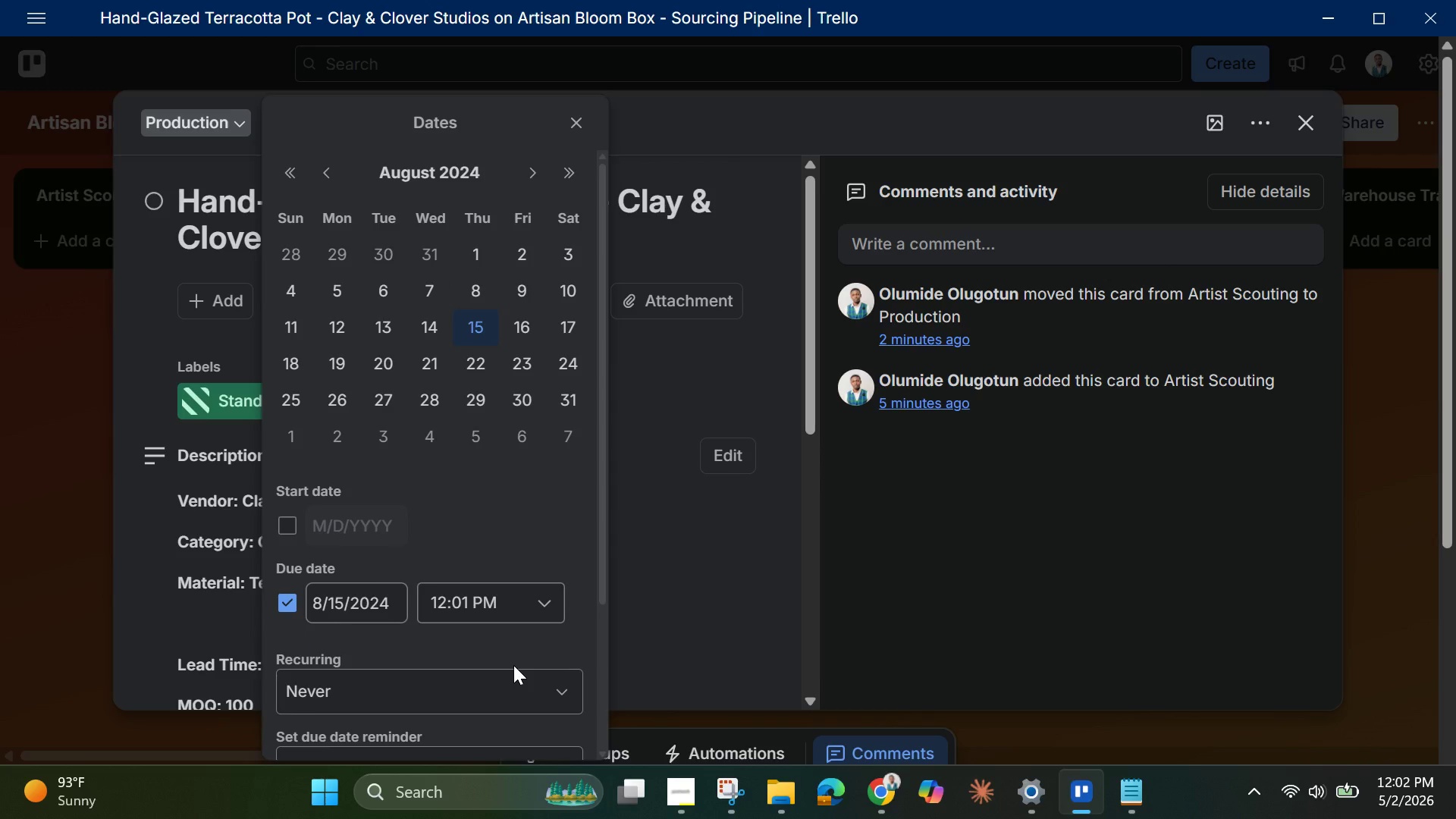 
scroll: coordinate [517, 676], scroll_direction: down, amount: 5.0
 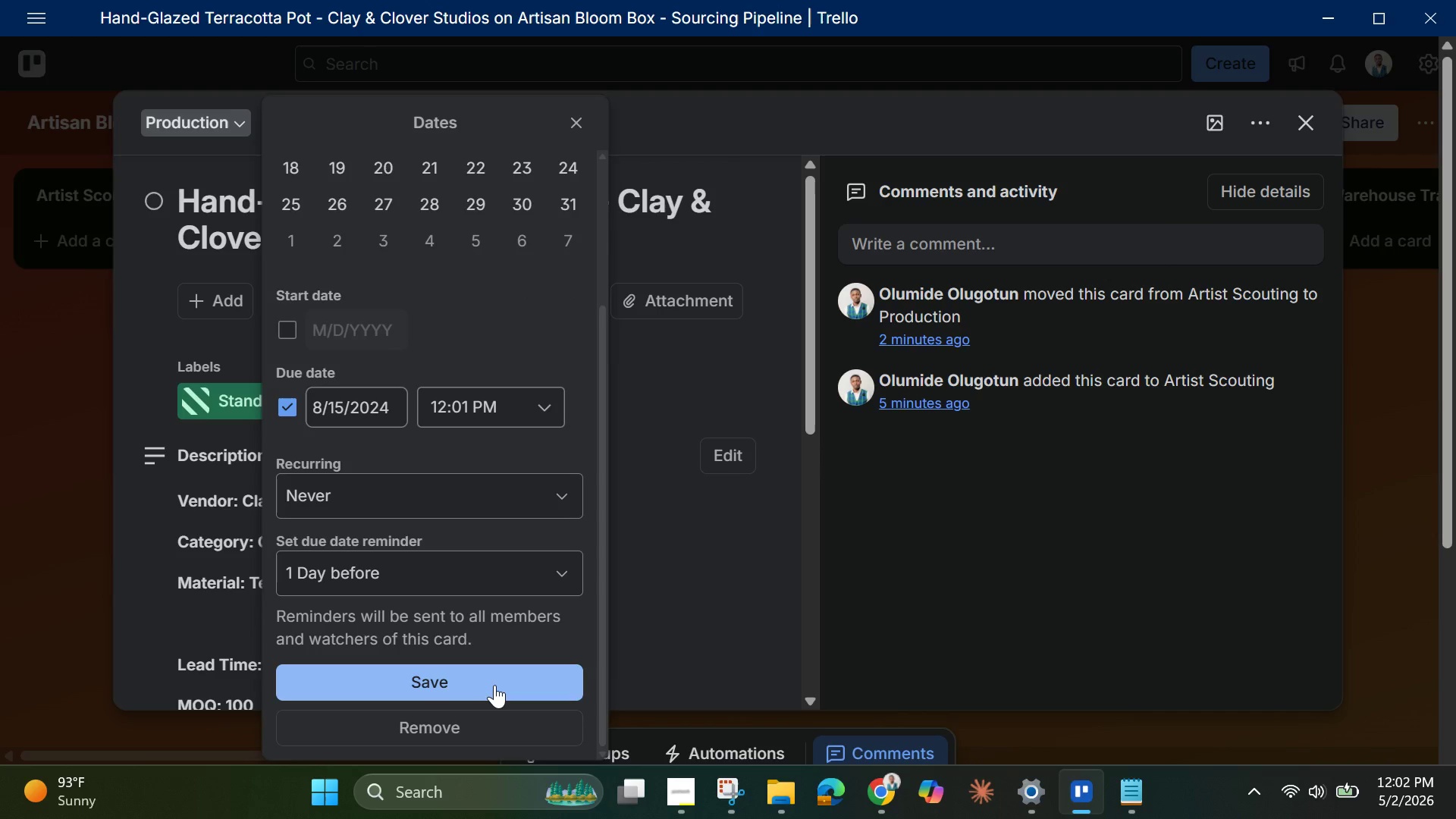 
left_click([494, 685])
 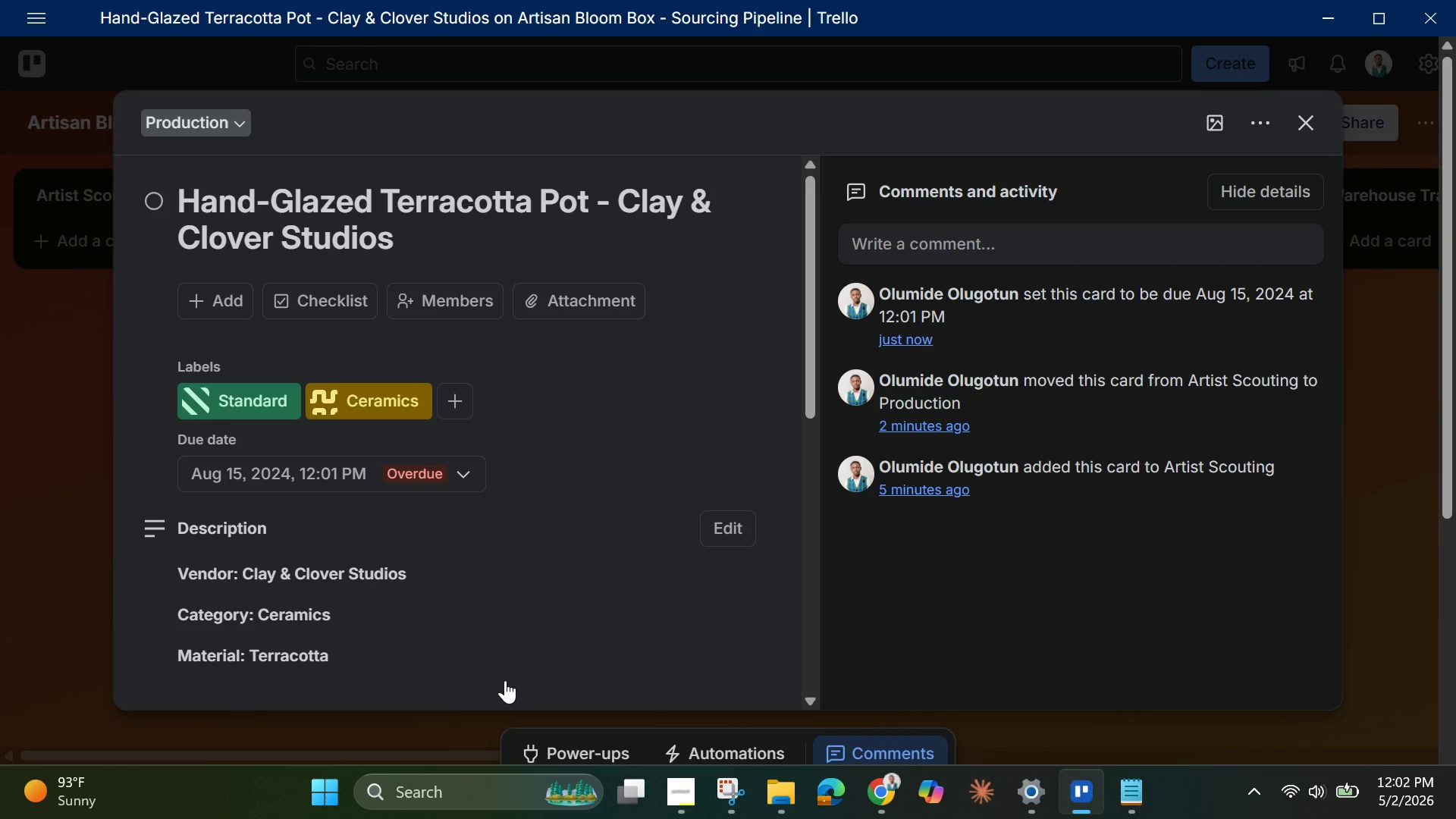 
wait(35.52)
 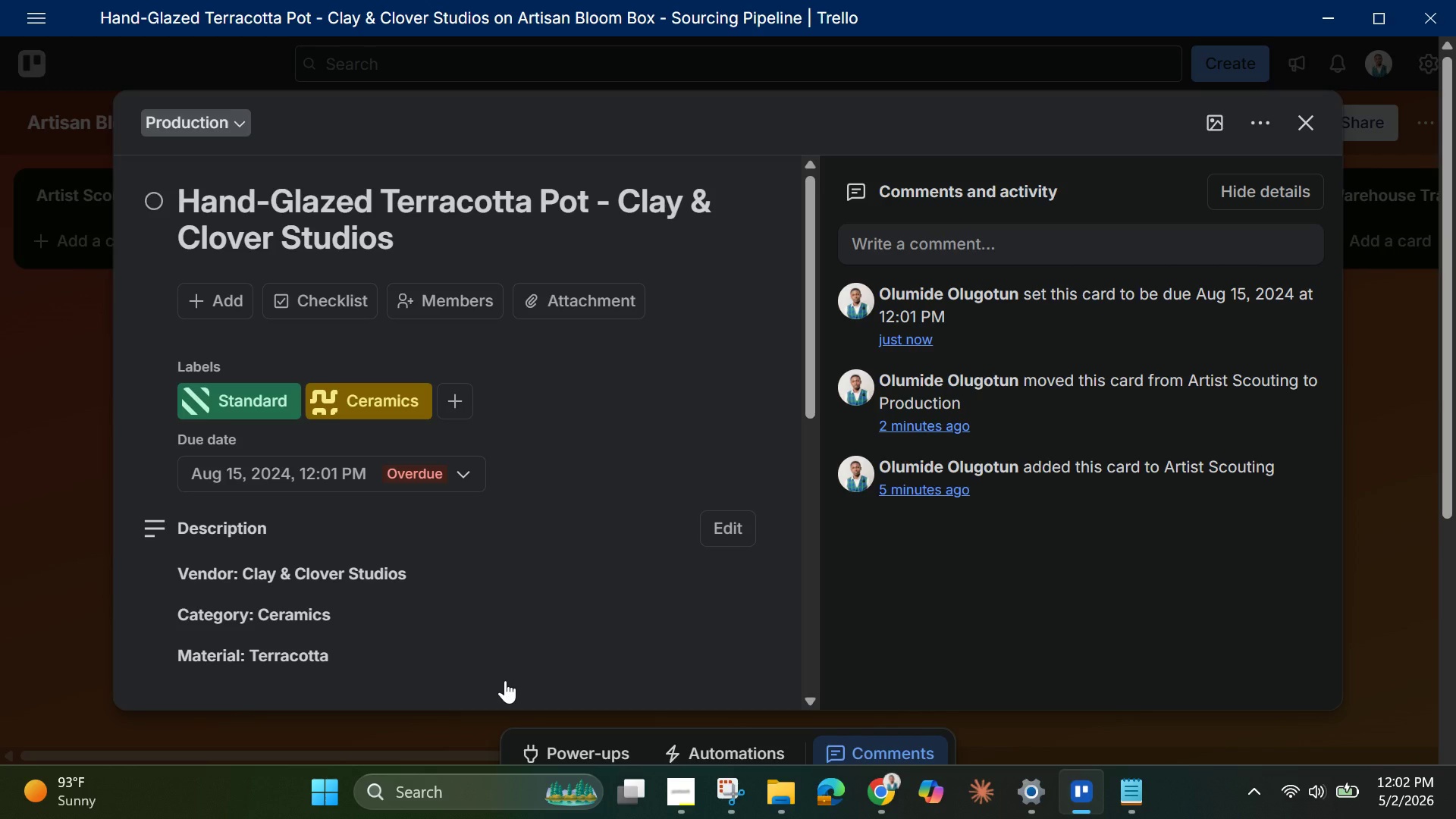 
left_click_drag(start_coordinate=[808, 388], to_coordinate=[809, 692])
 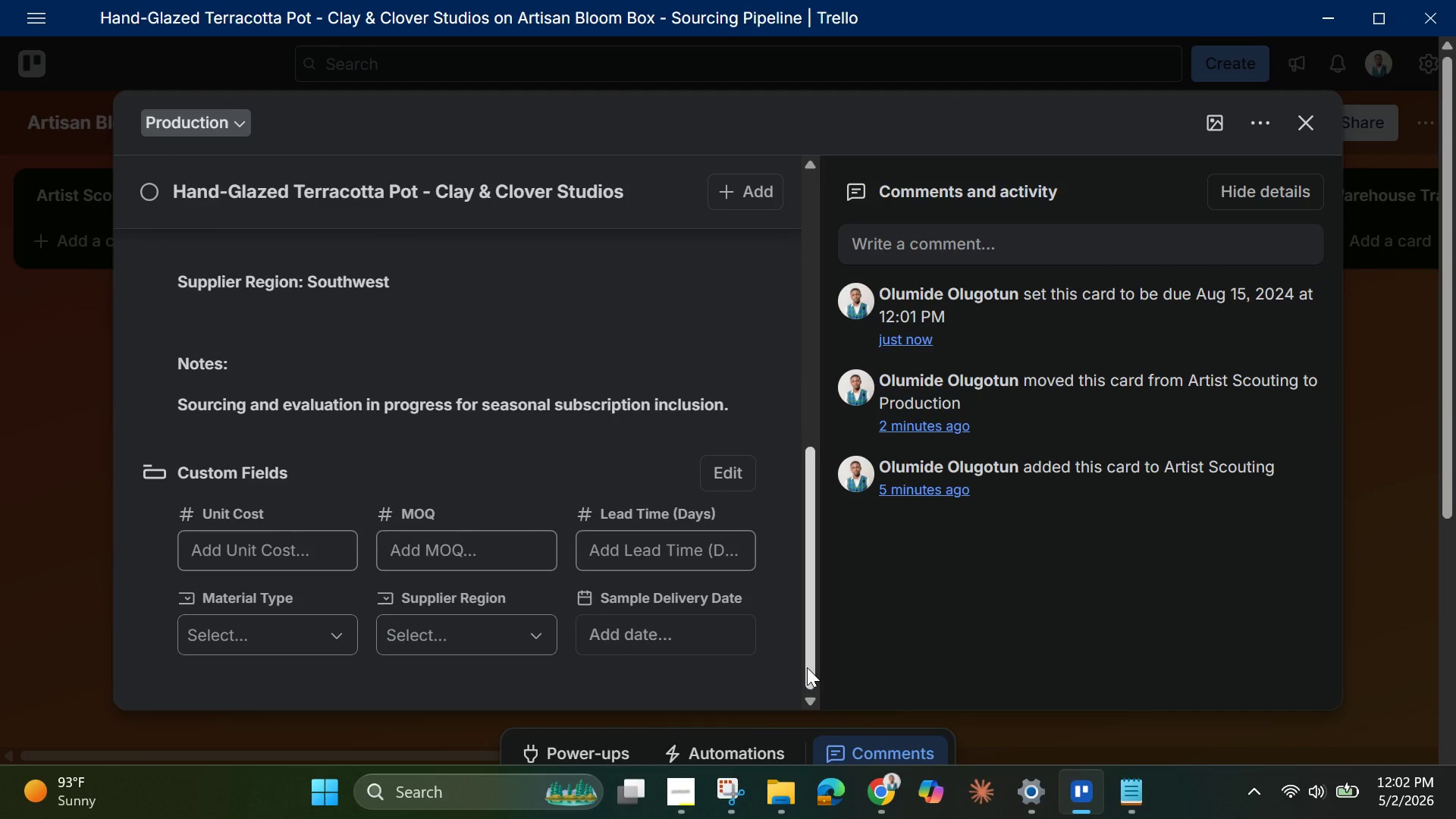 
left_click_drag(start_coordinate=[807, 667], to_coordinate=[810, 380])
 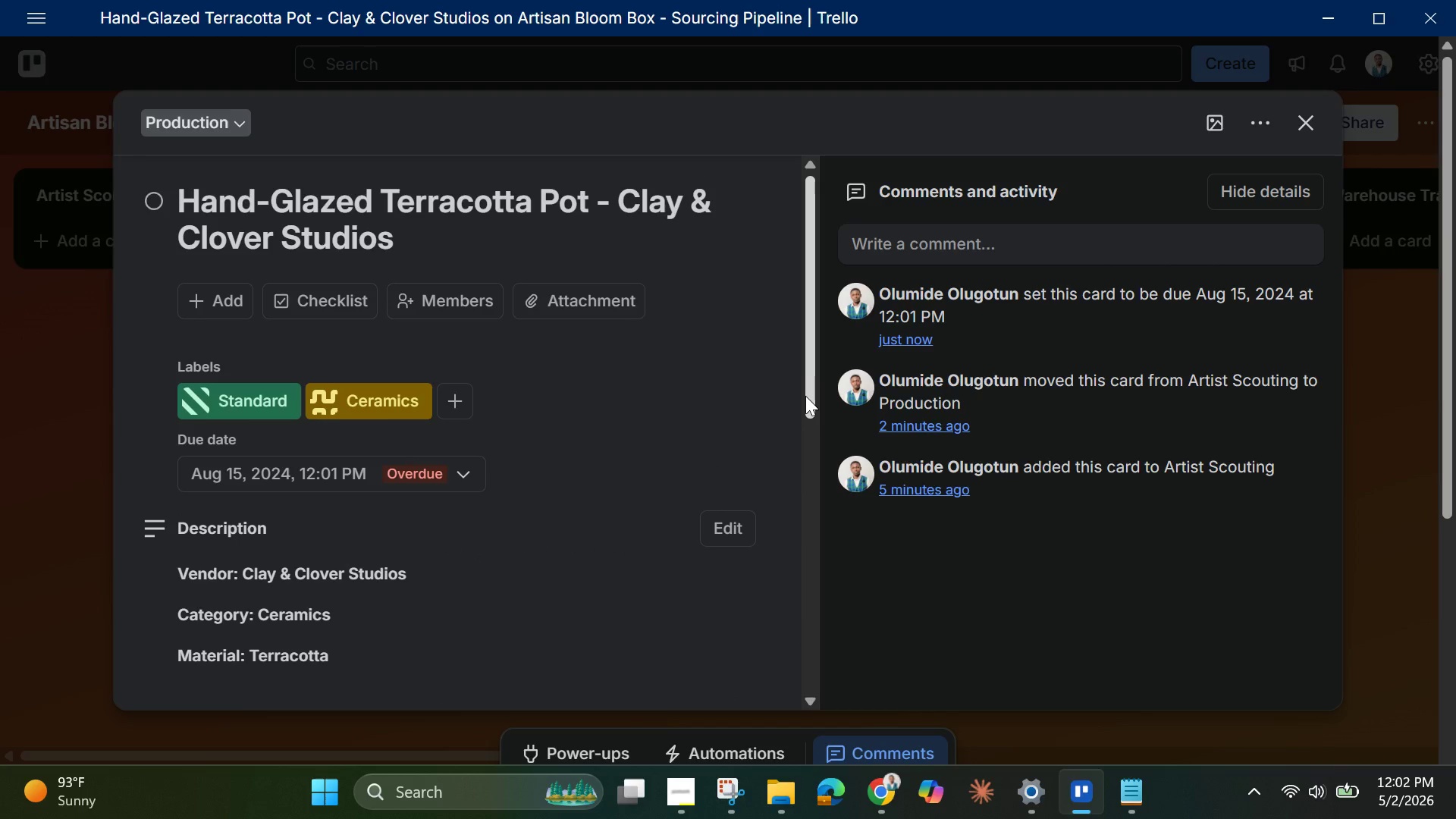 
wait(5.29)
 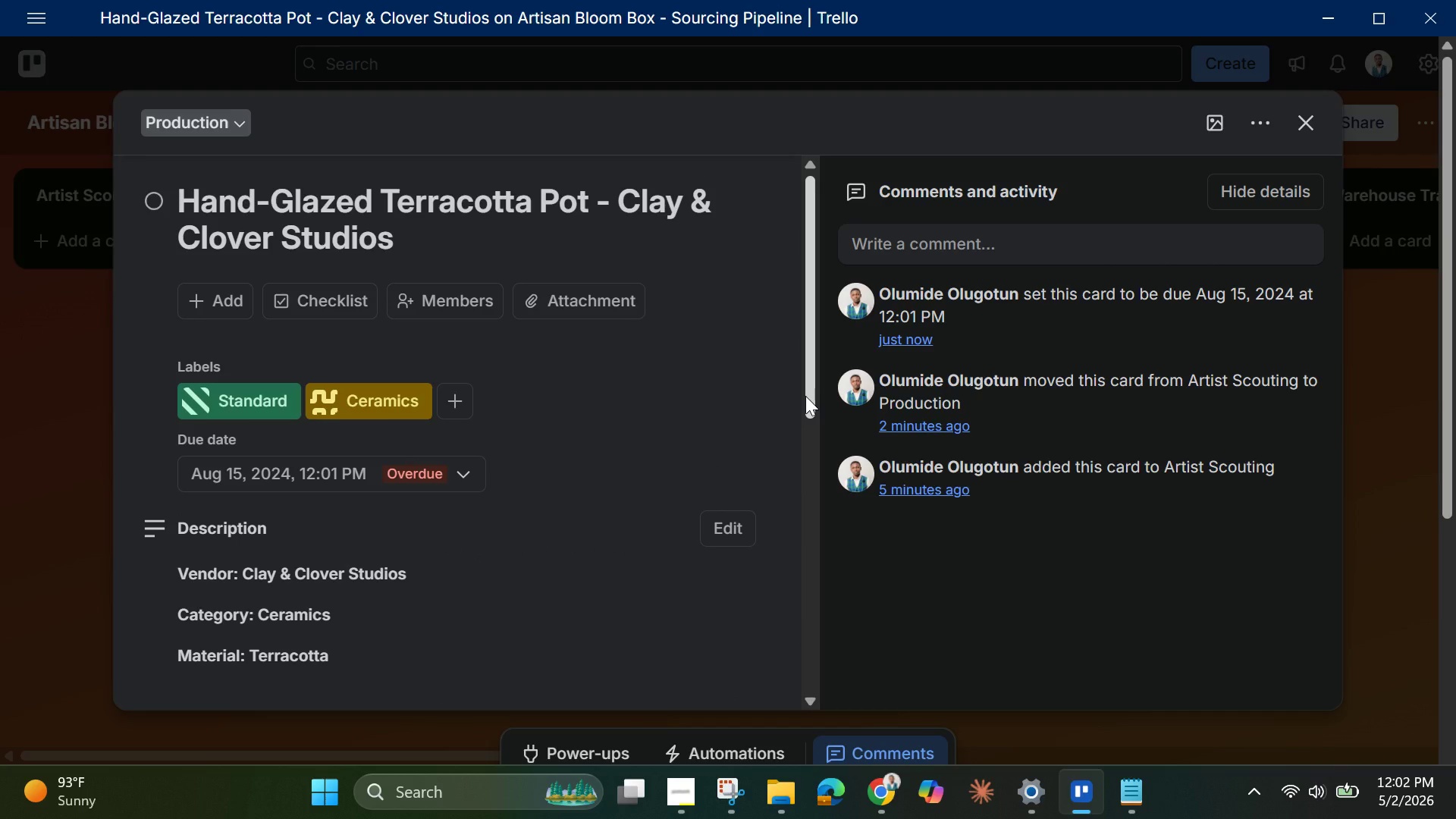 
mouse_move([1202, 142])
 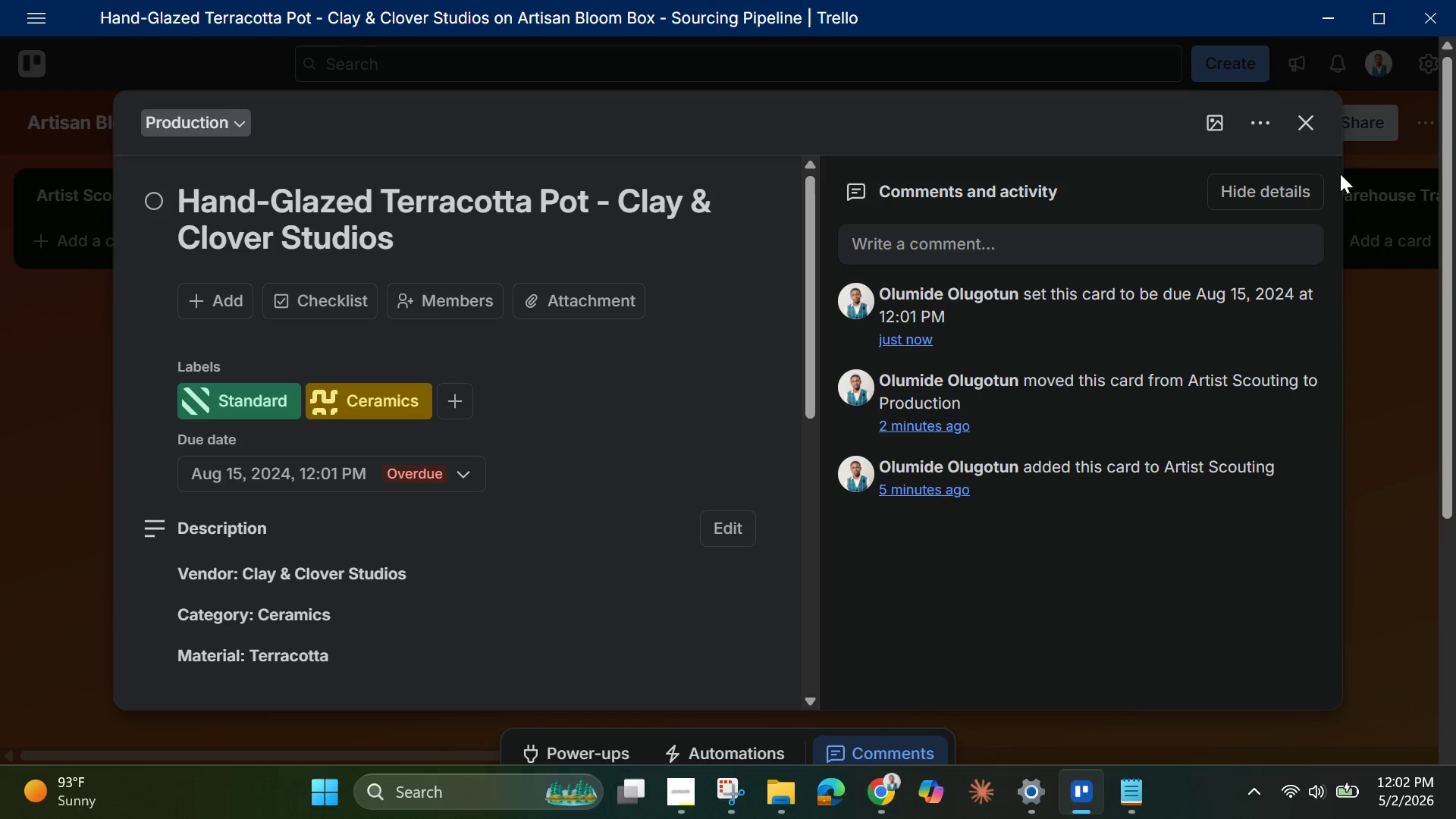 
mouse_move([1219, 145])
 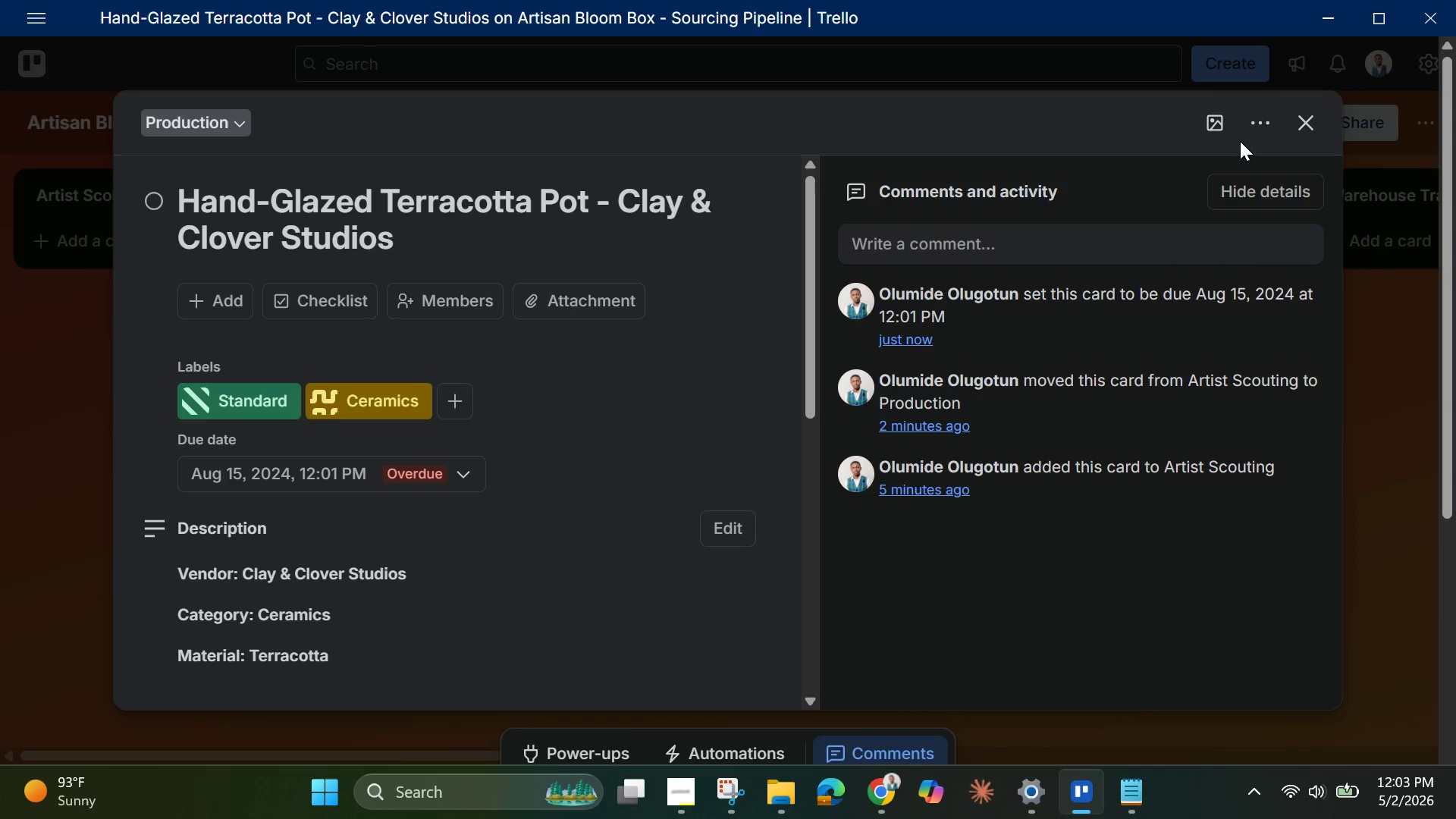 
left_click([1218, 119])
 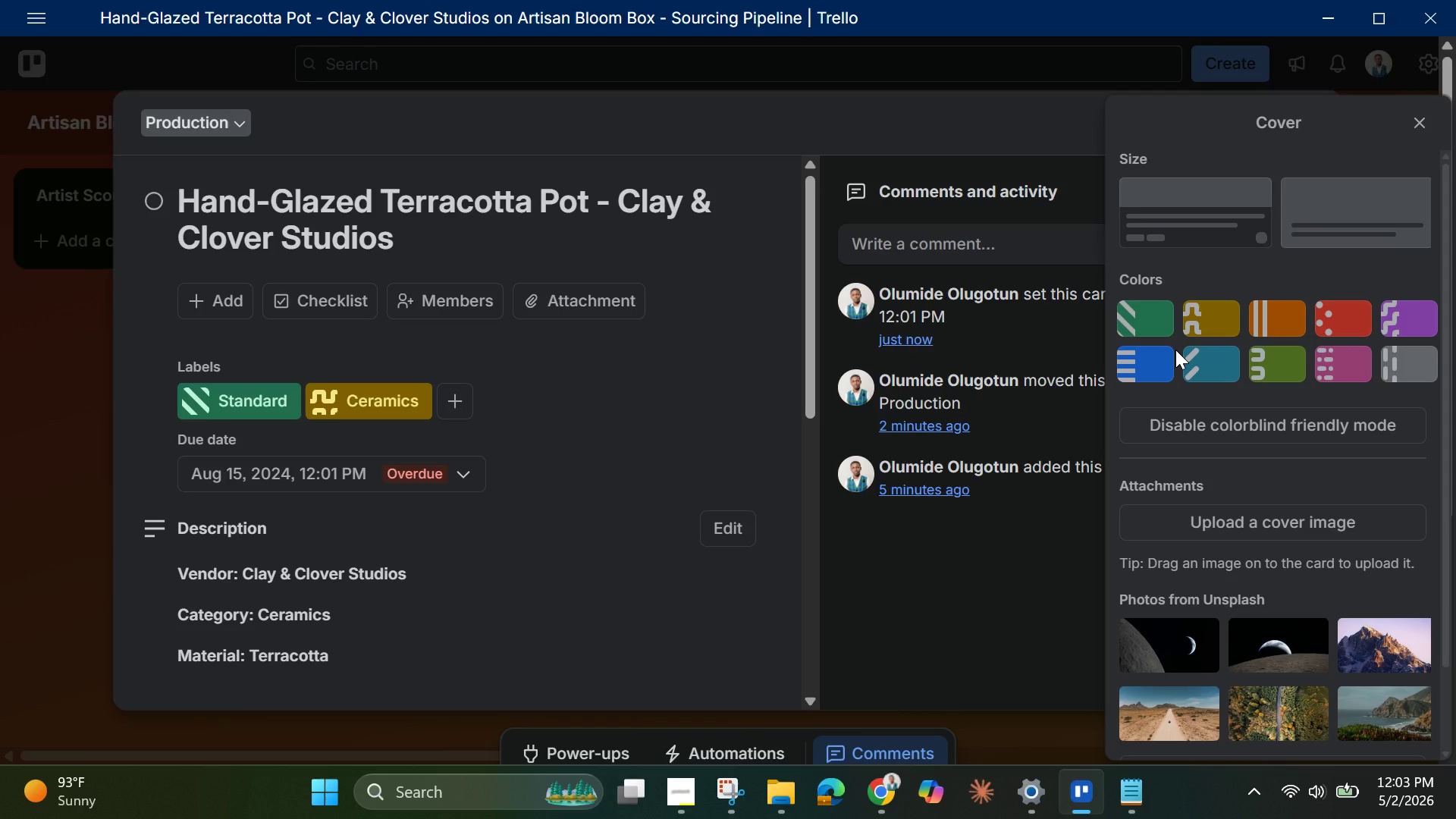 
left_click([1159, 316])
 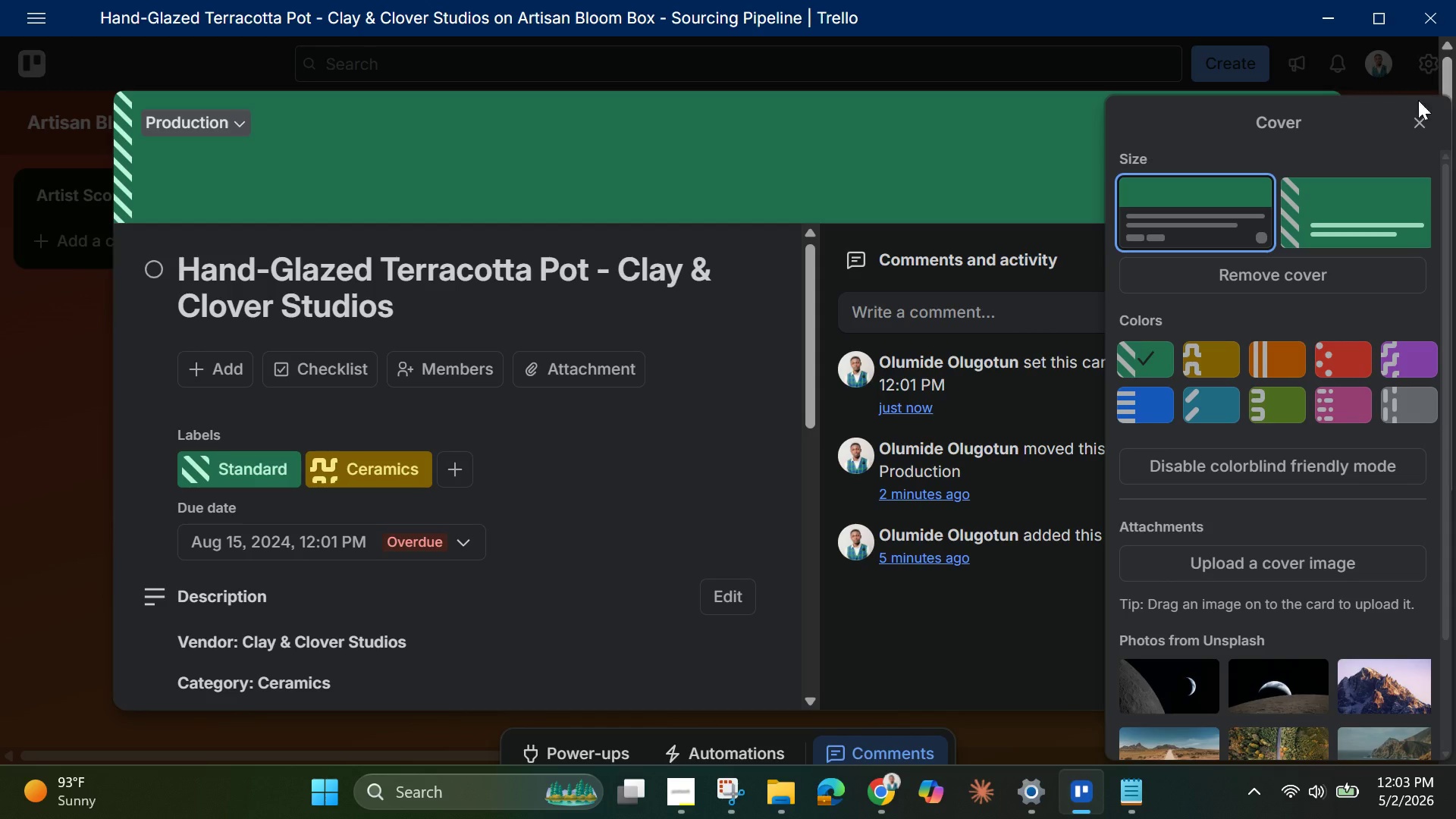 
left_click([1418, 118])
 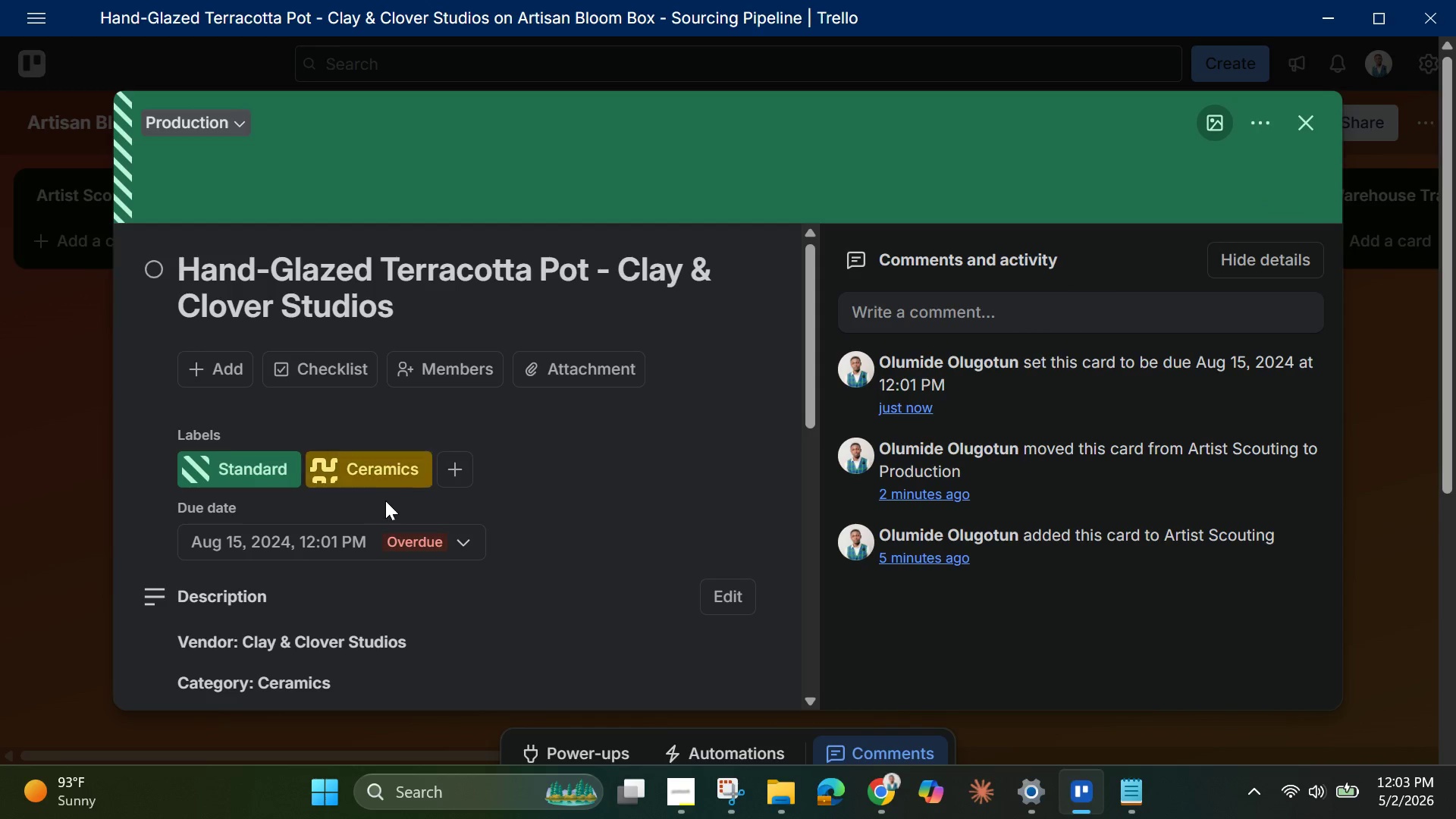 
scroll: coordinate [425, 577], scroll_direction: down, amount: 10.0
 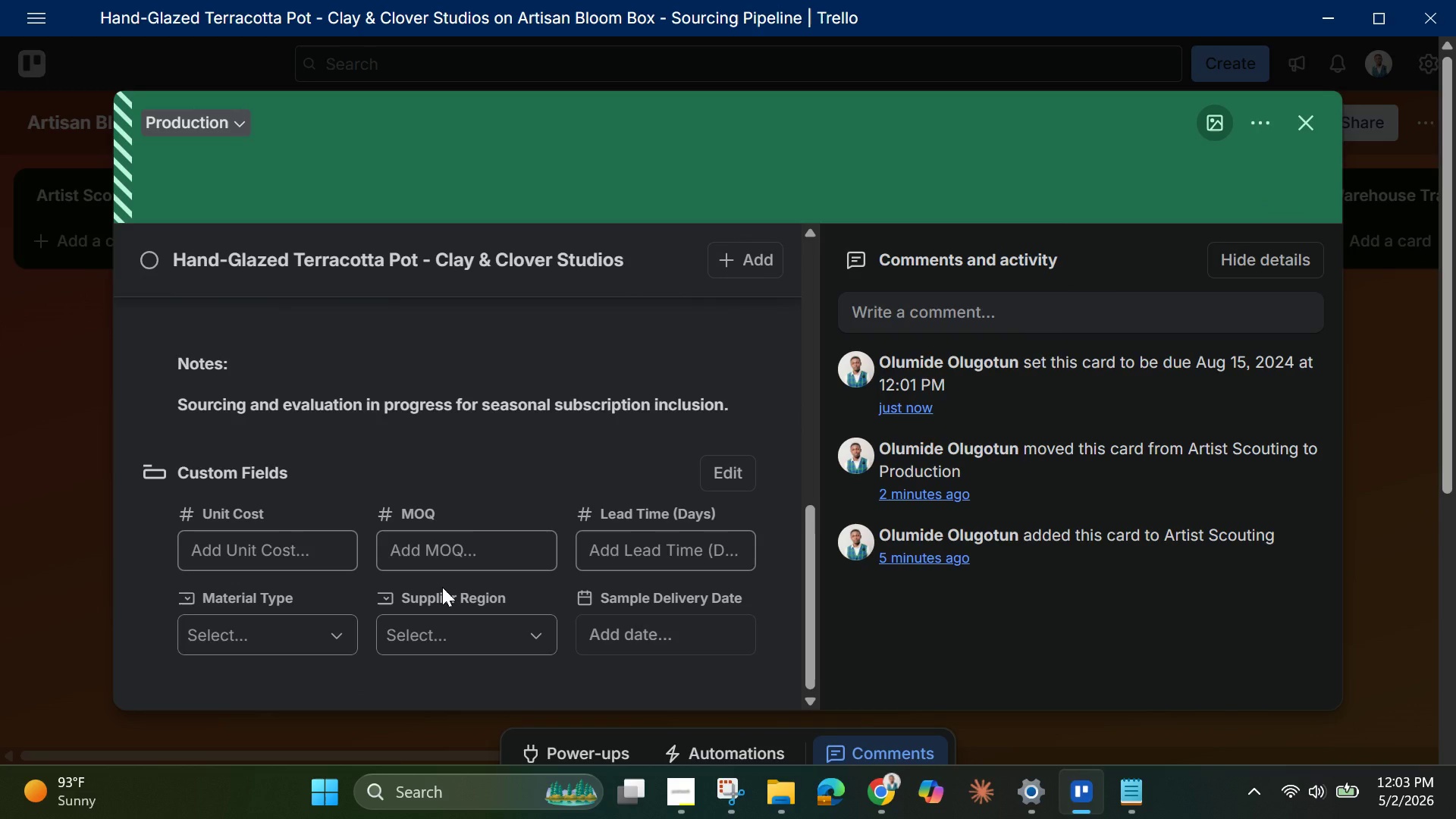 